 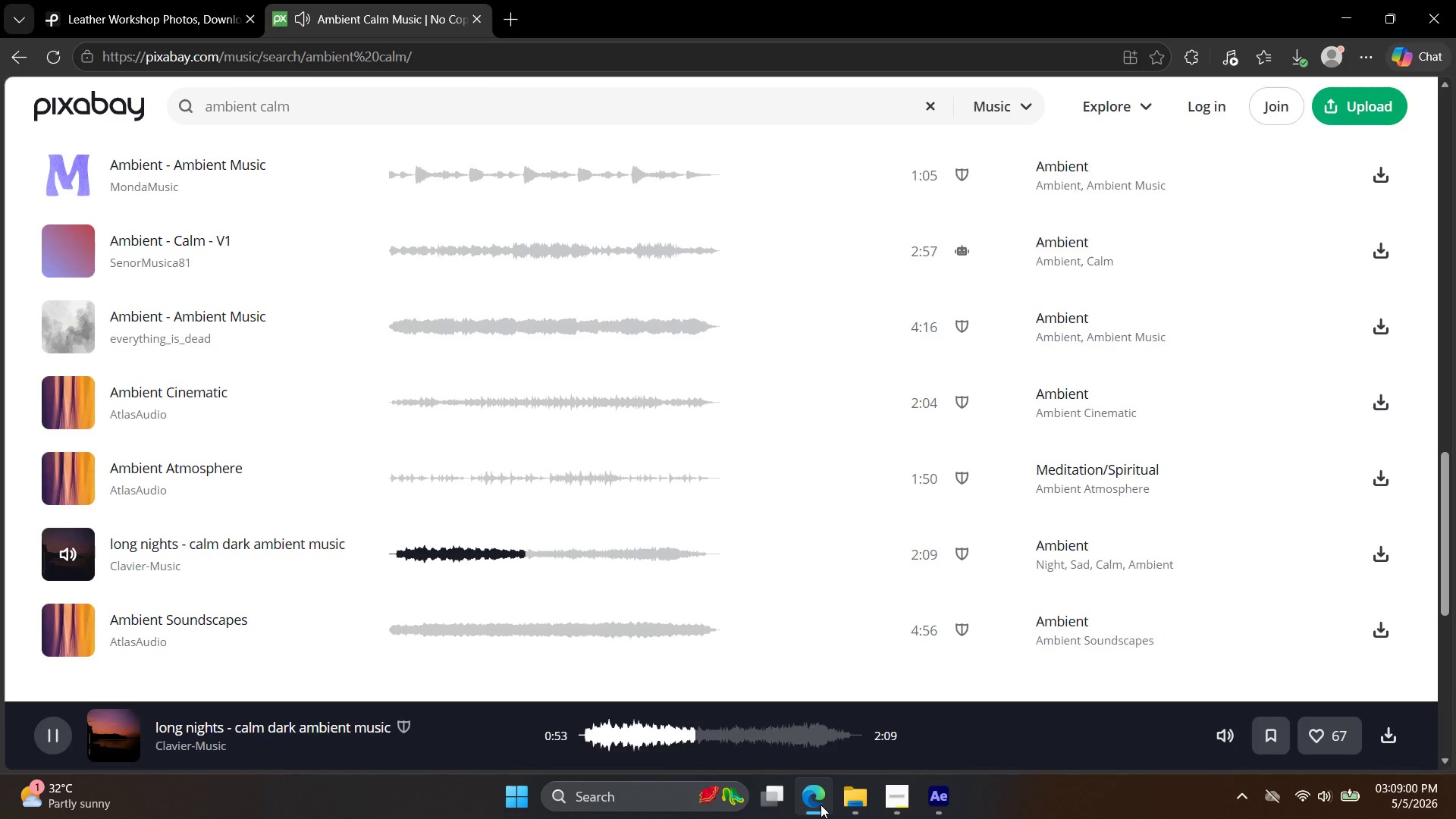 
left_click([945, 797])
 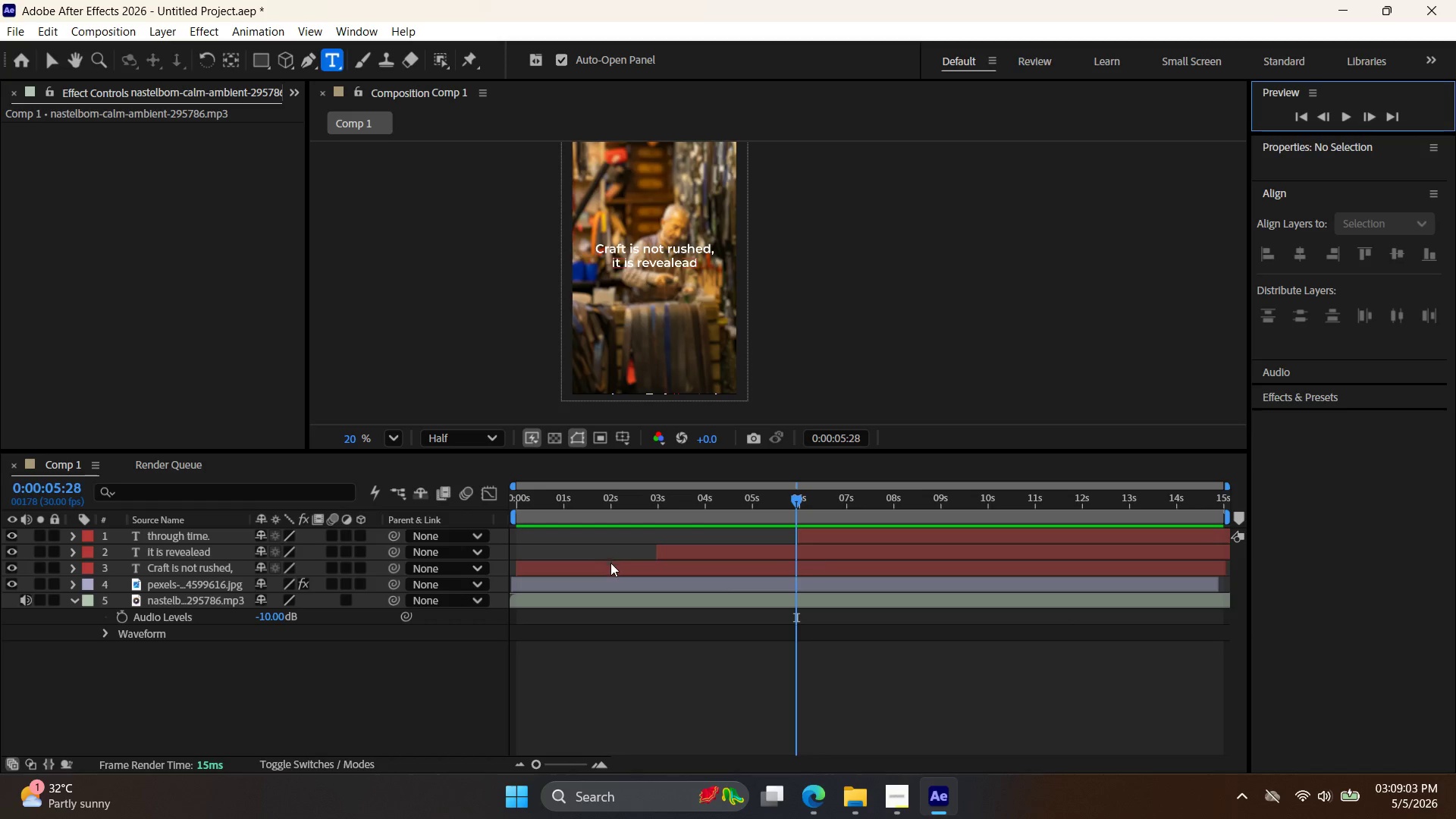 
left_click([691, 552])
 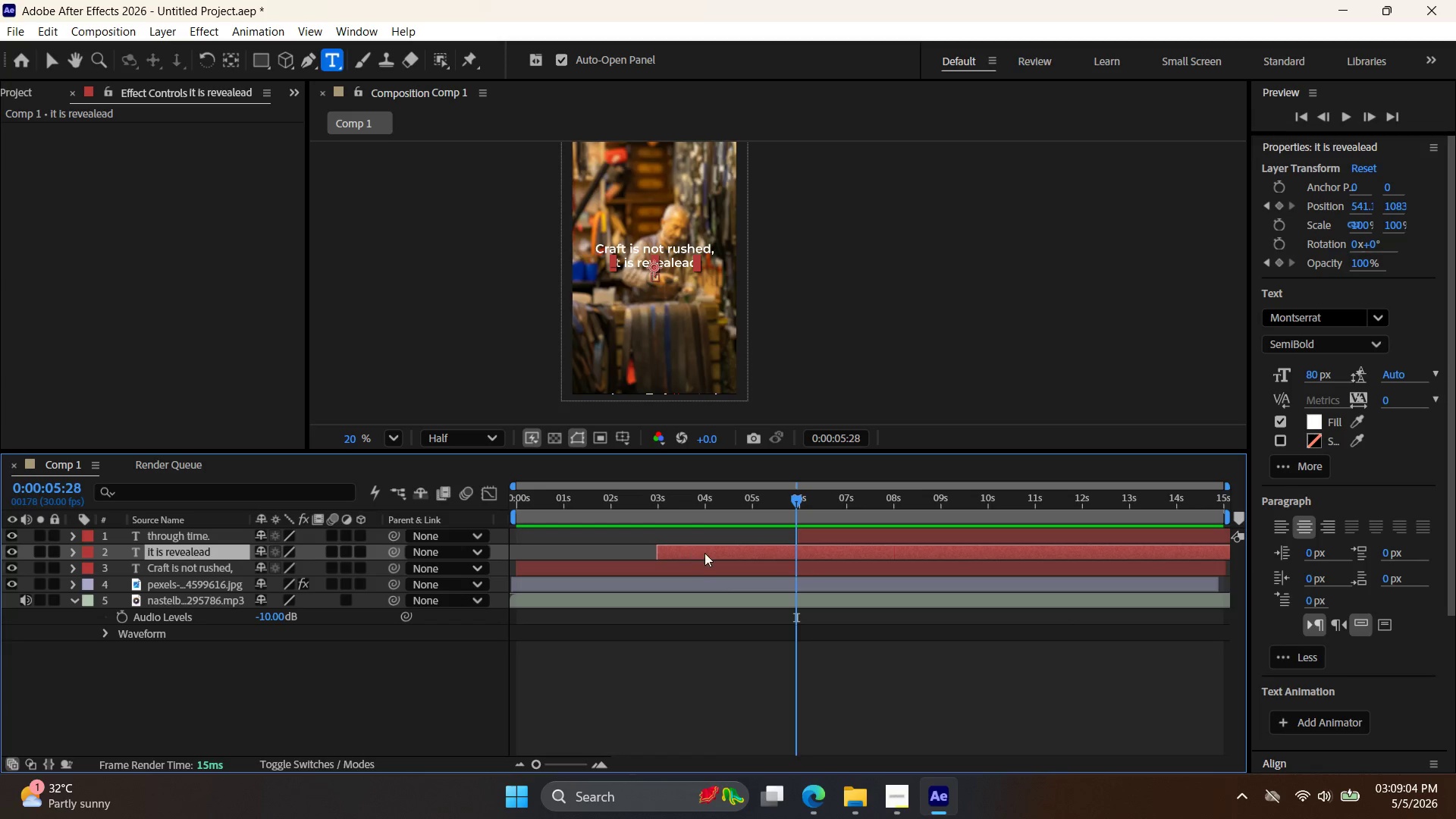 
left_click_drag(start_coordinate=[706, 552], to_coordinate=[752, 551])
 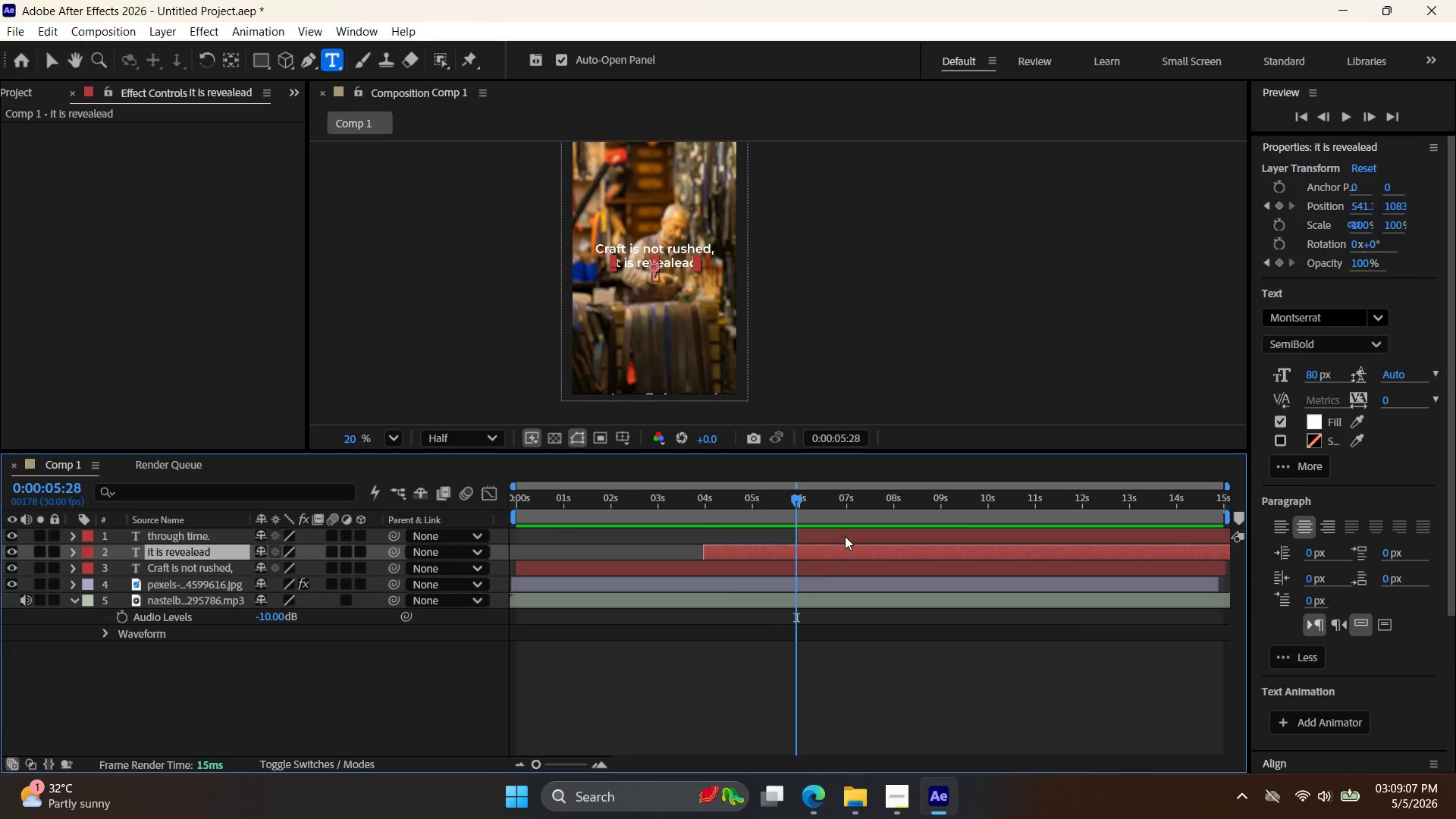 
left_click_drag(start_coordinate=[845, 536], to_coordinate=[939, 534])
 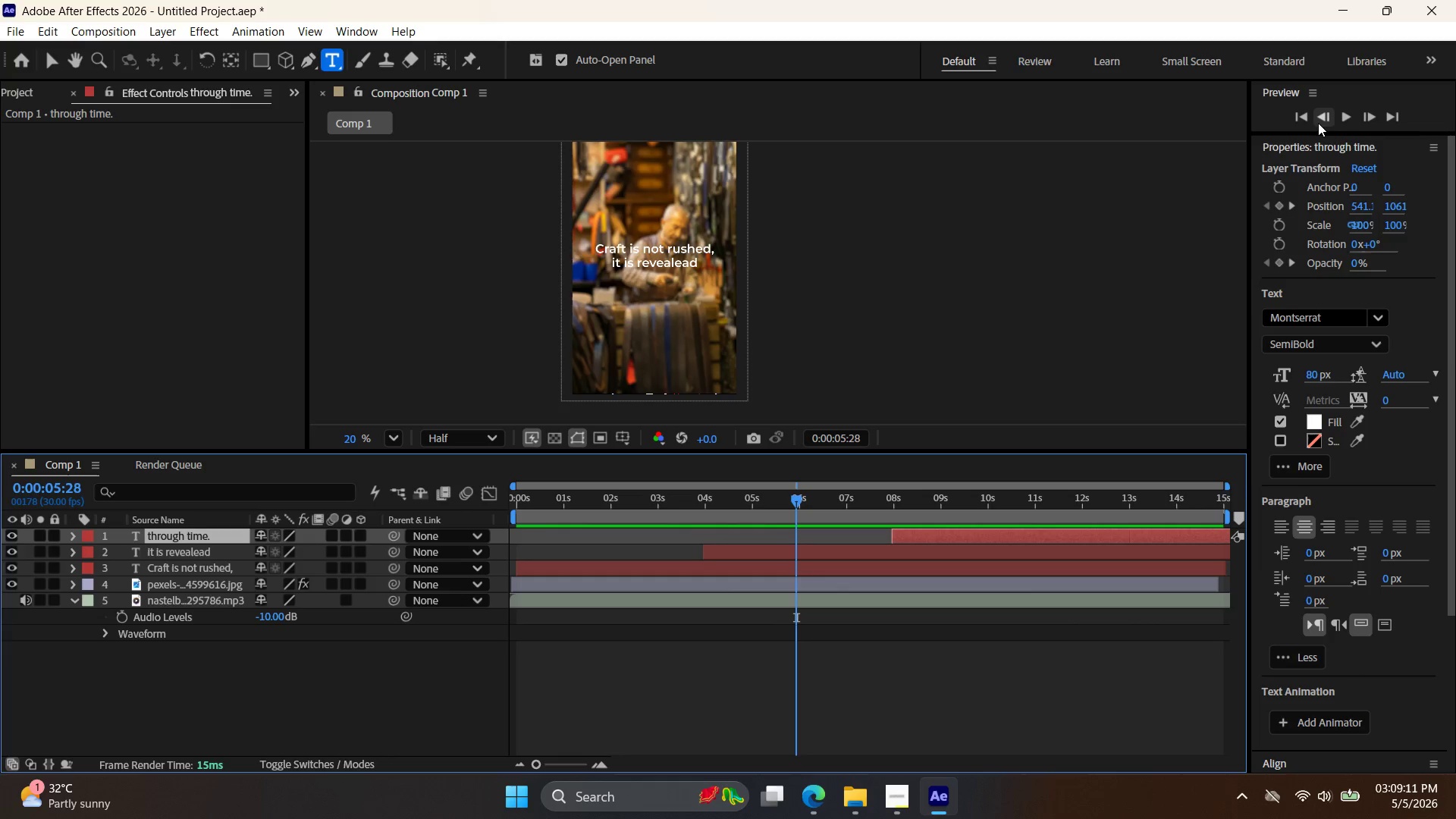 
left_click([1299, 117])
 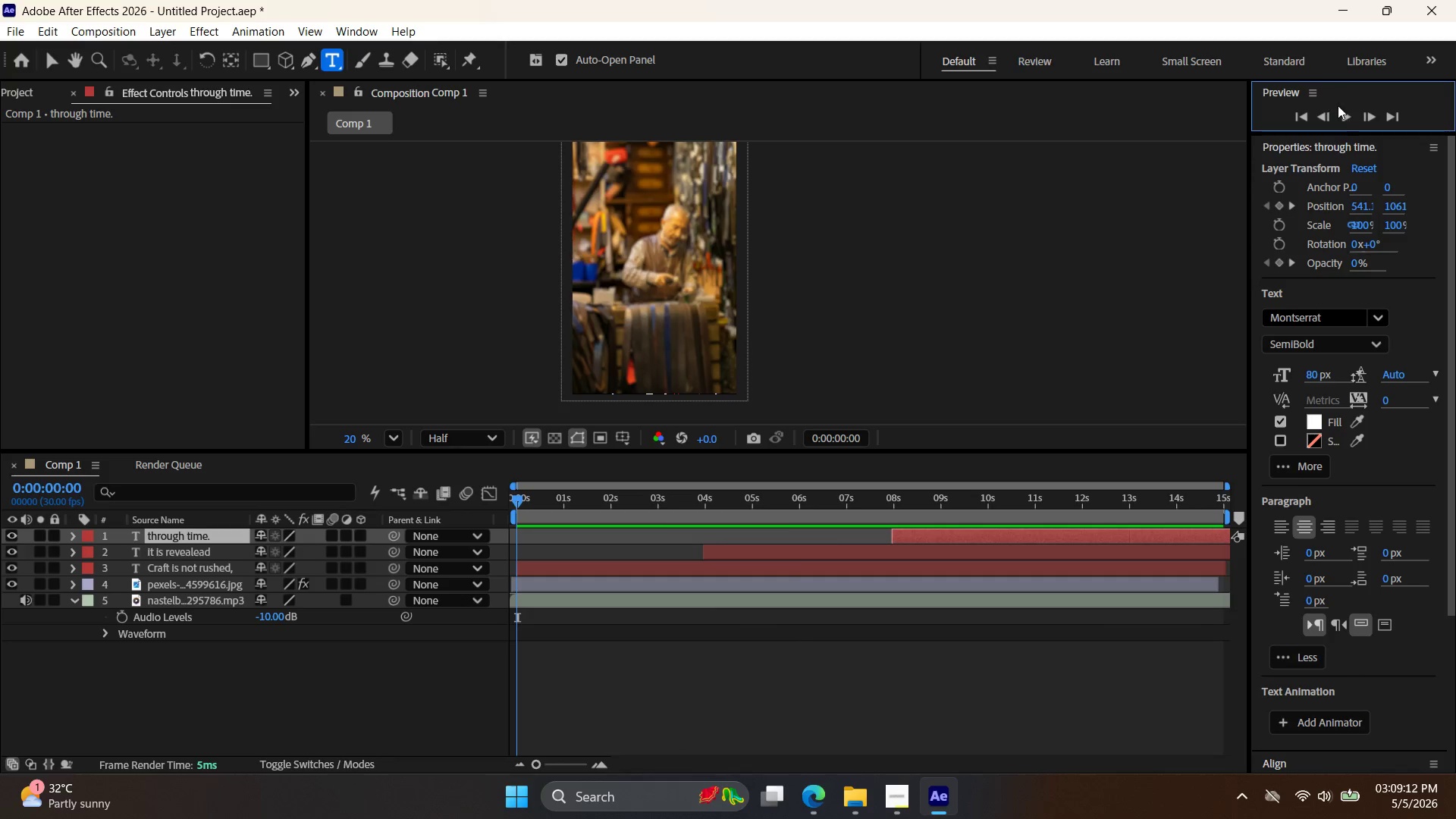 
left_click([1345, 111])
 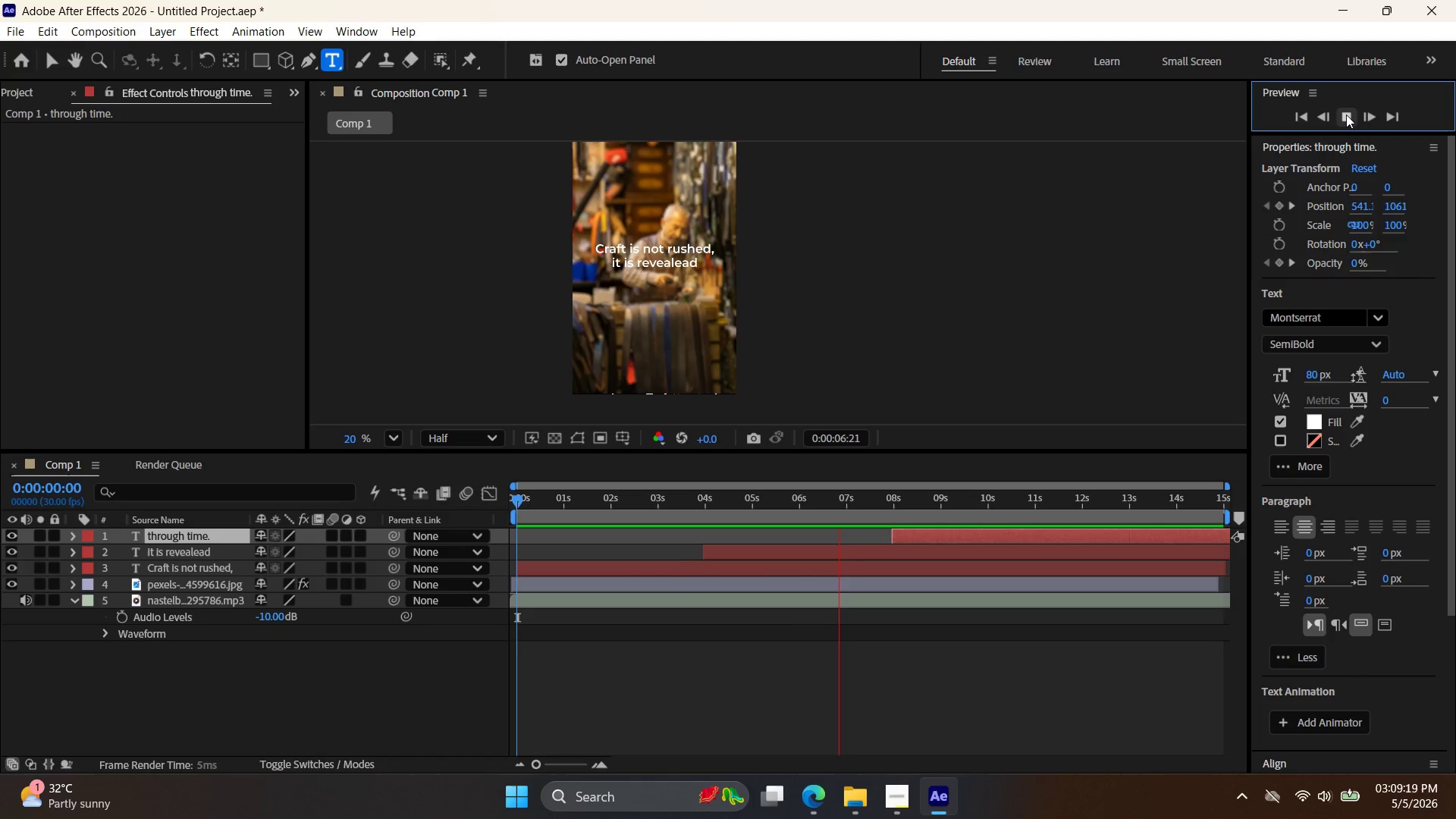 
wait(12.11)
 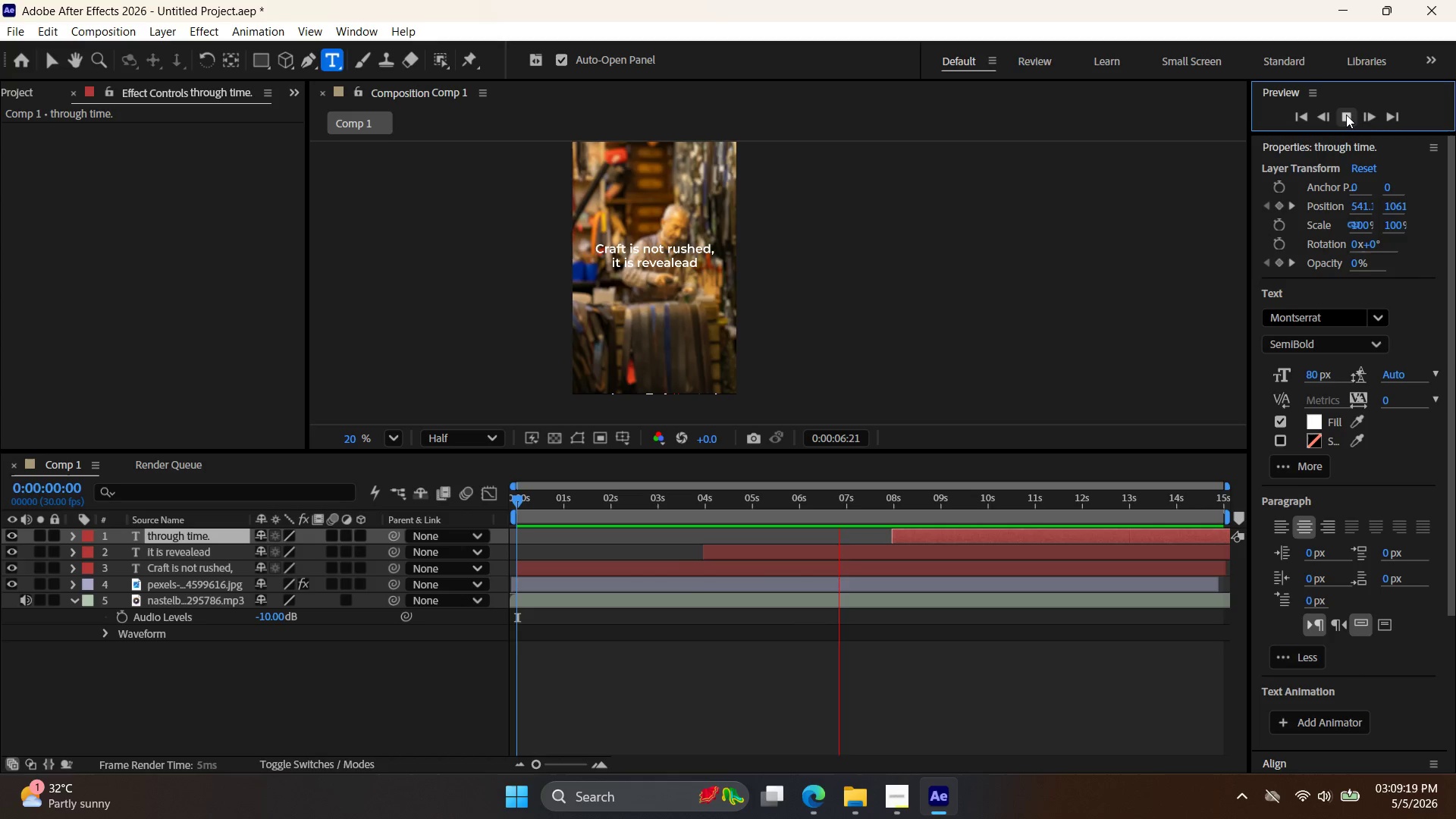 
left_click([1338, 112])
 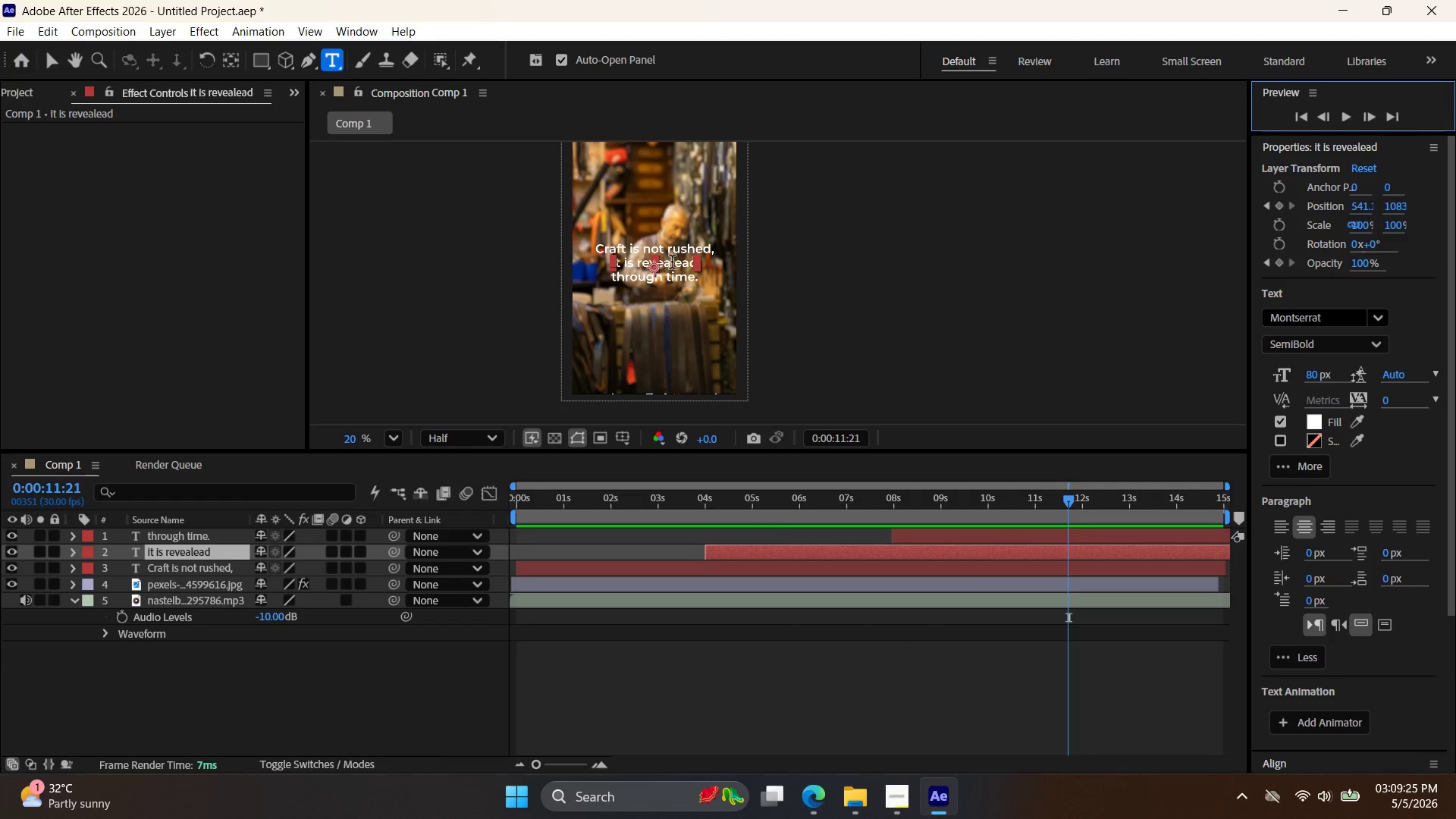 
left_click([672, 261])
 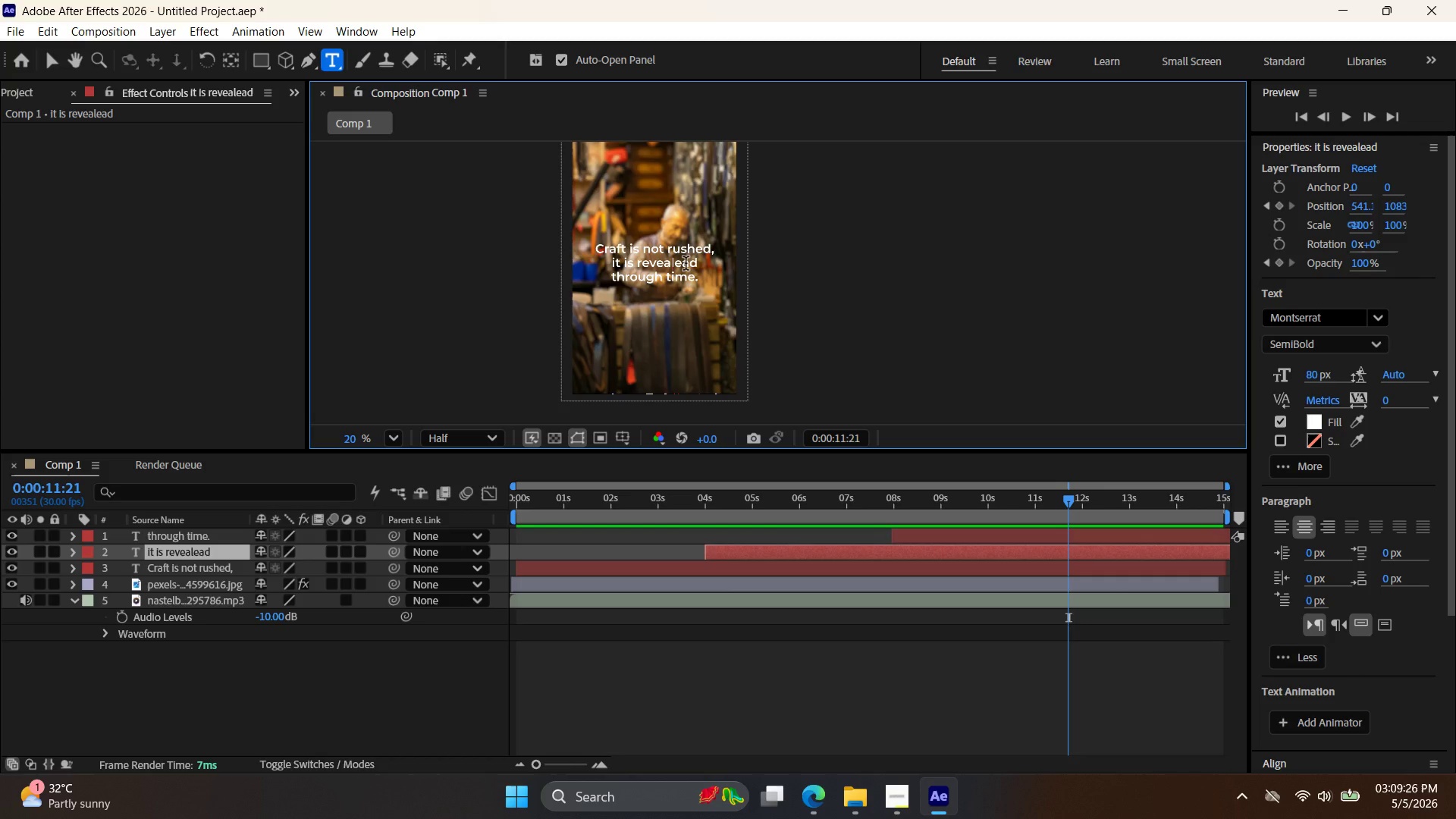 
left_click([686, 263])
 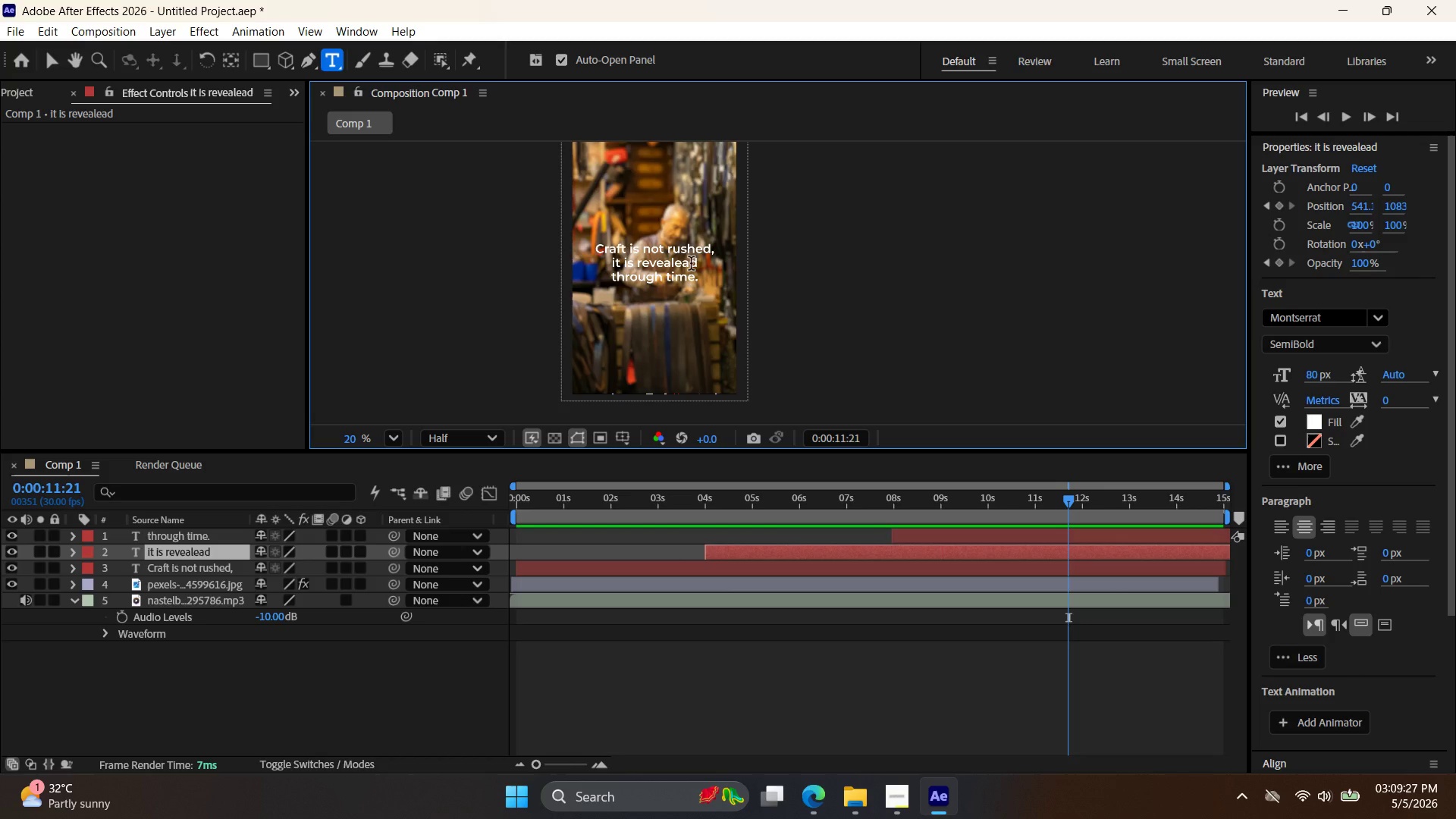 
left_click([691, 263])
 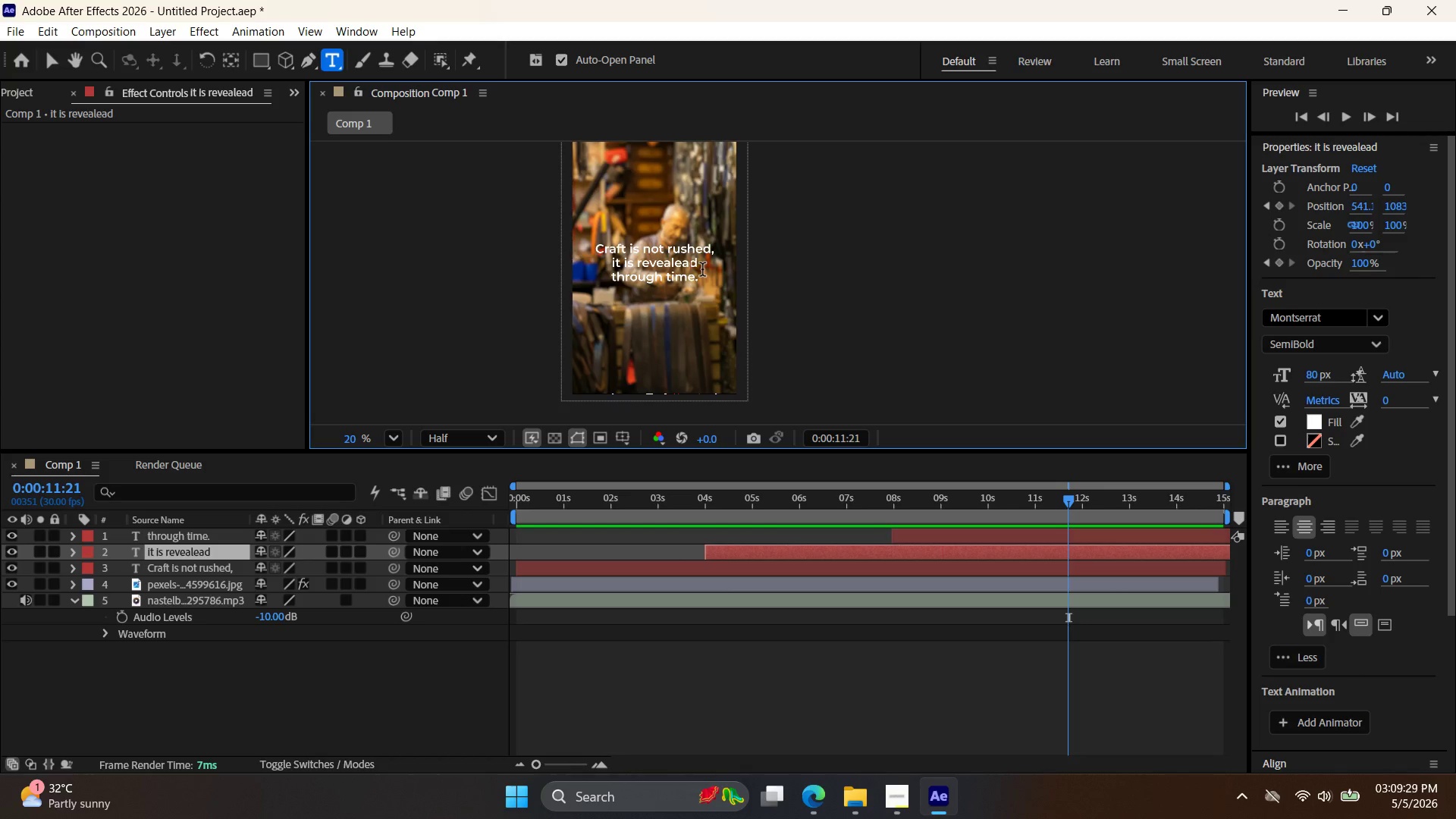 
key(Backspace)
 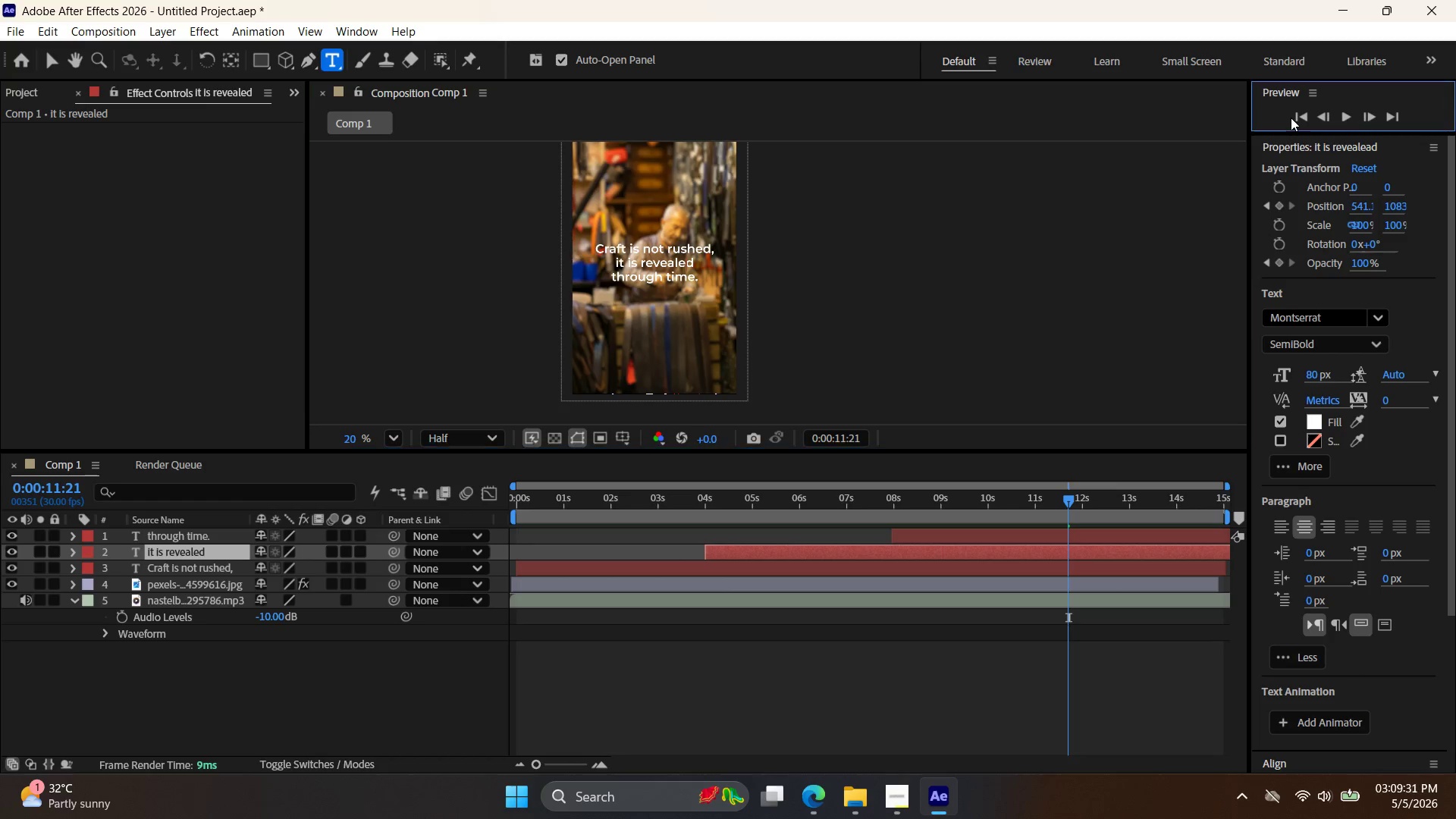 
left_click([1291, 118])
 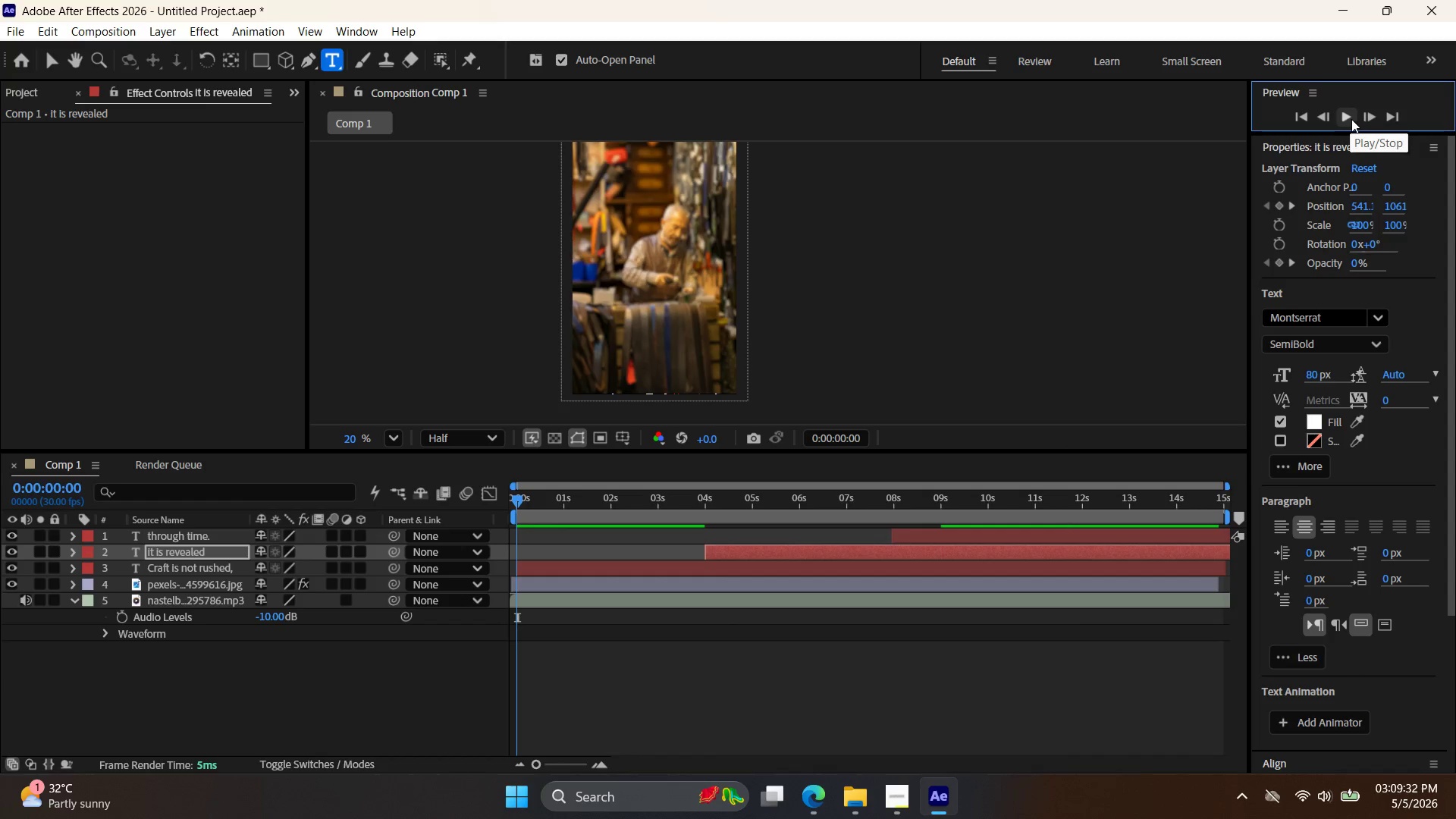 
left_click([1345, 118])
 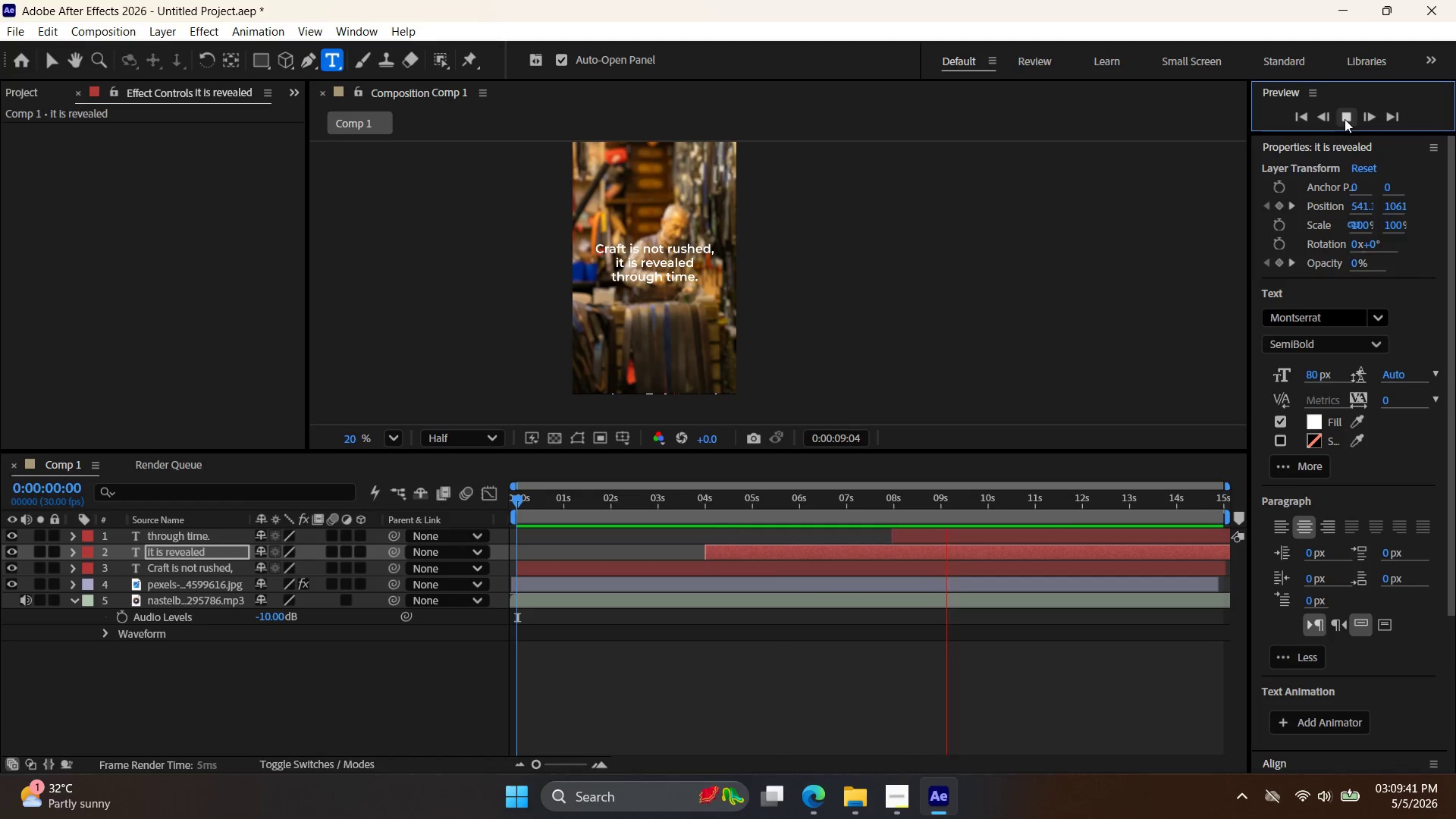 
wait(14.36)
 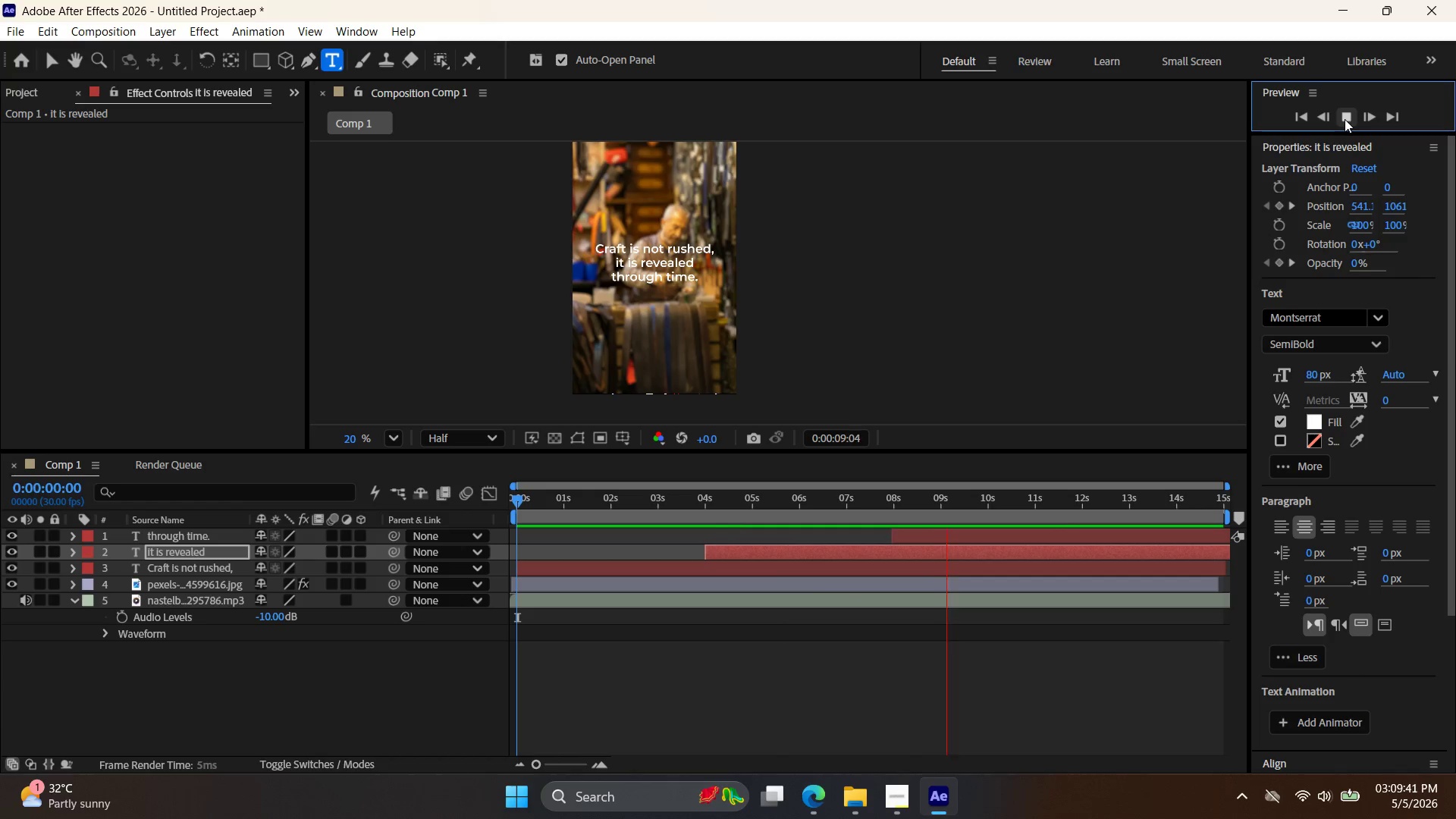 
left_click([1352, 115])
 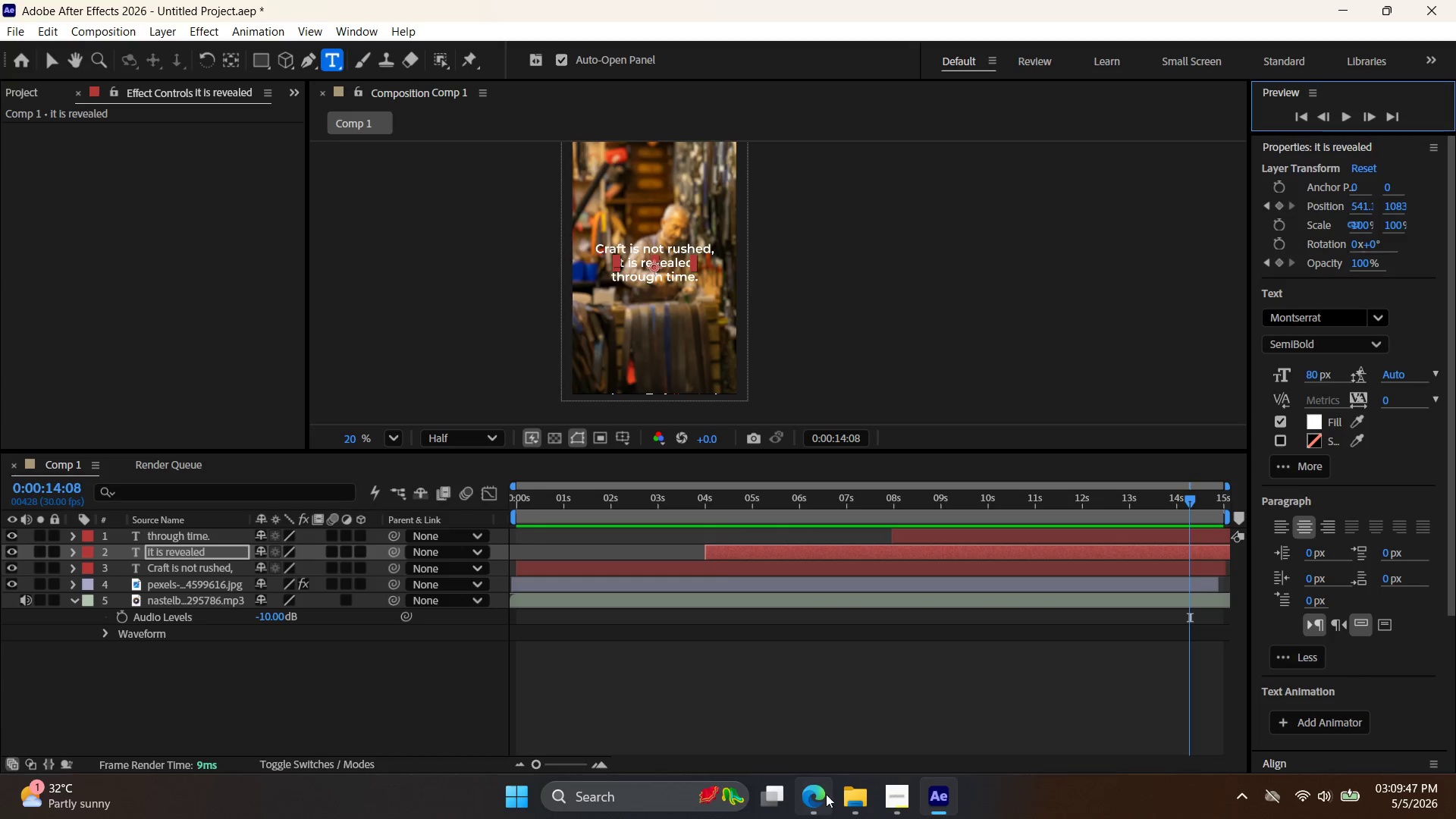 
left_click([821, 801])
 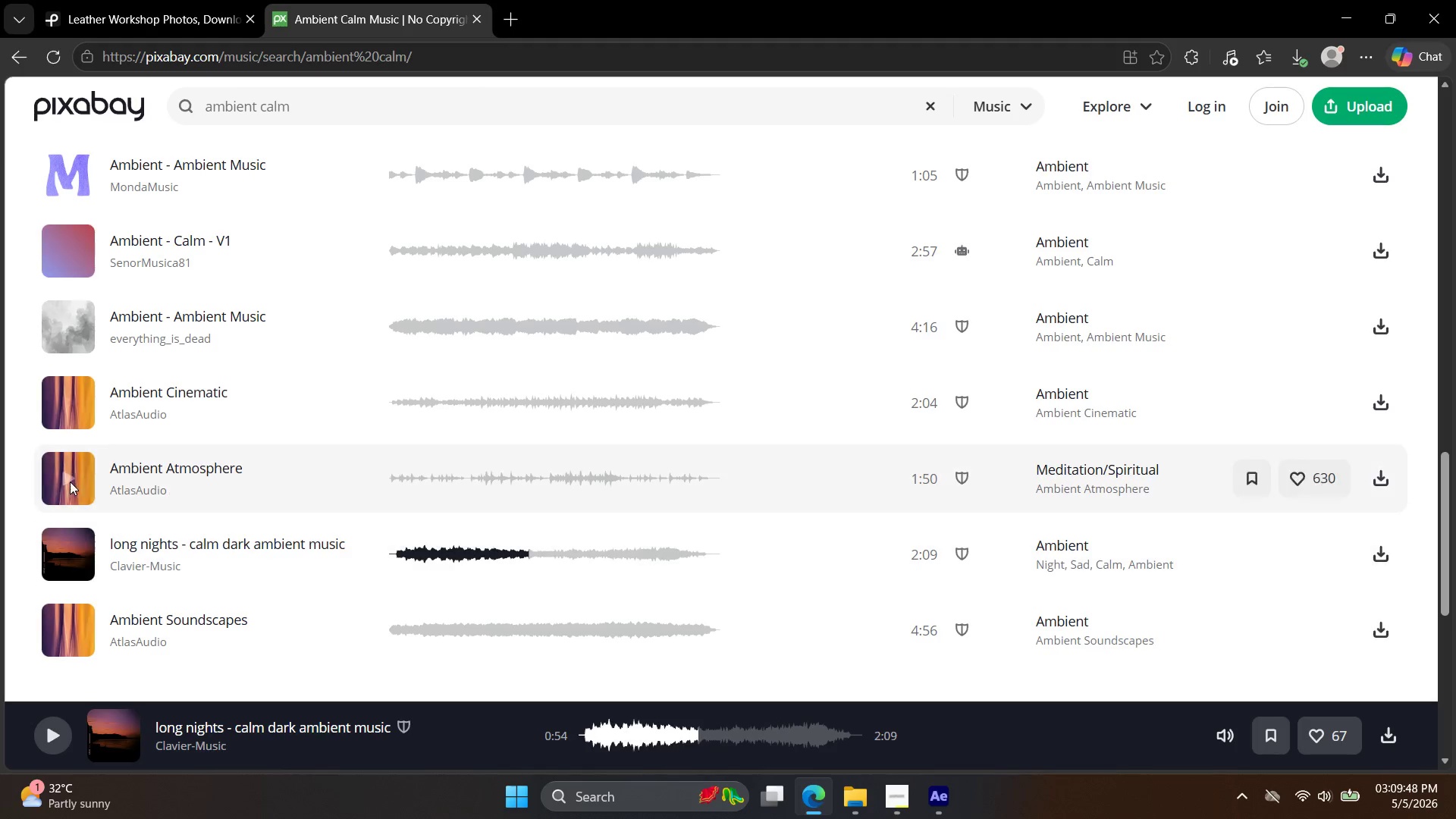 
left_click([72, 467])
 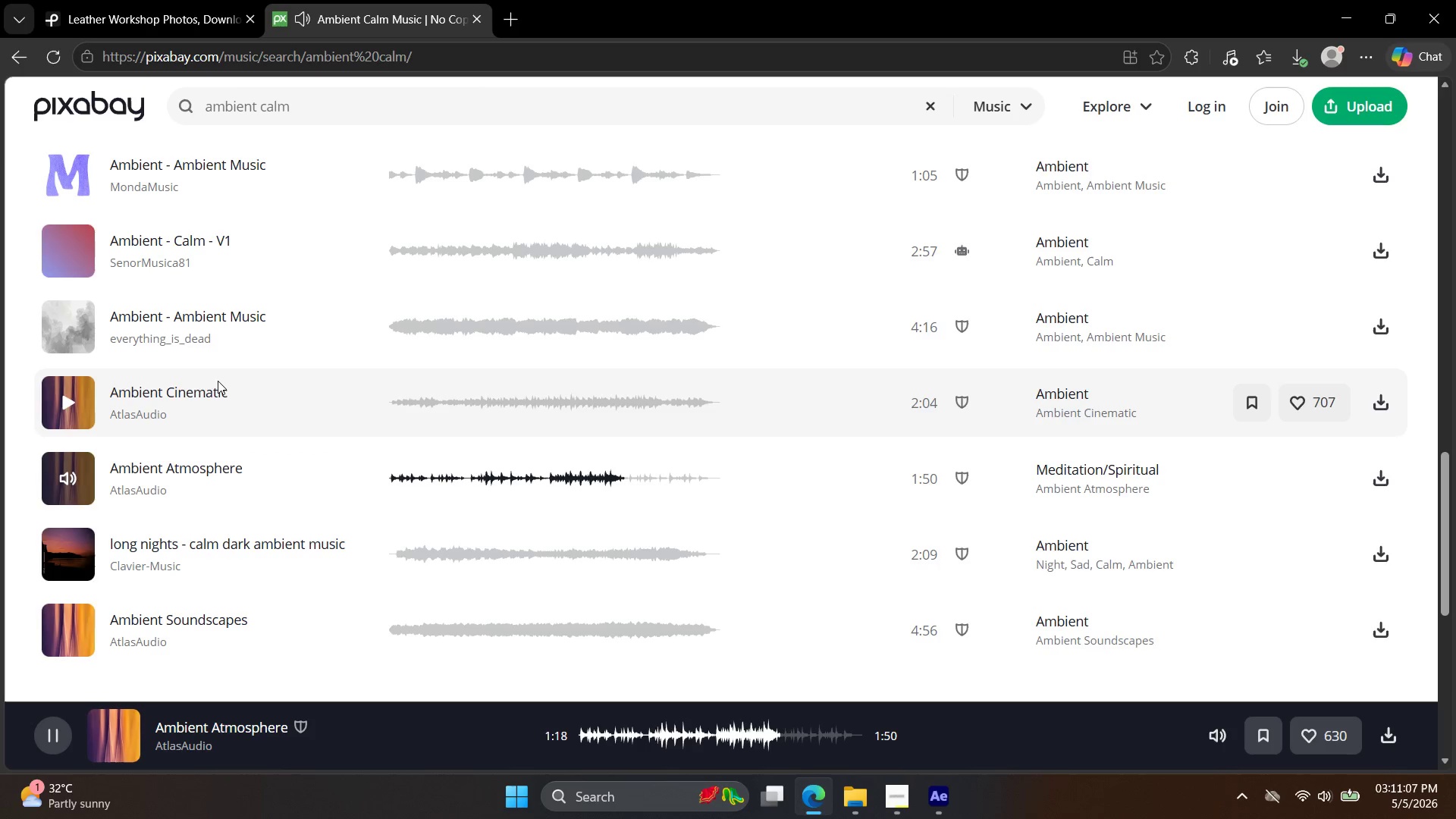 
wait(83.41)
 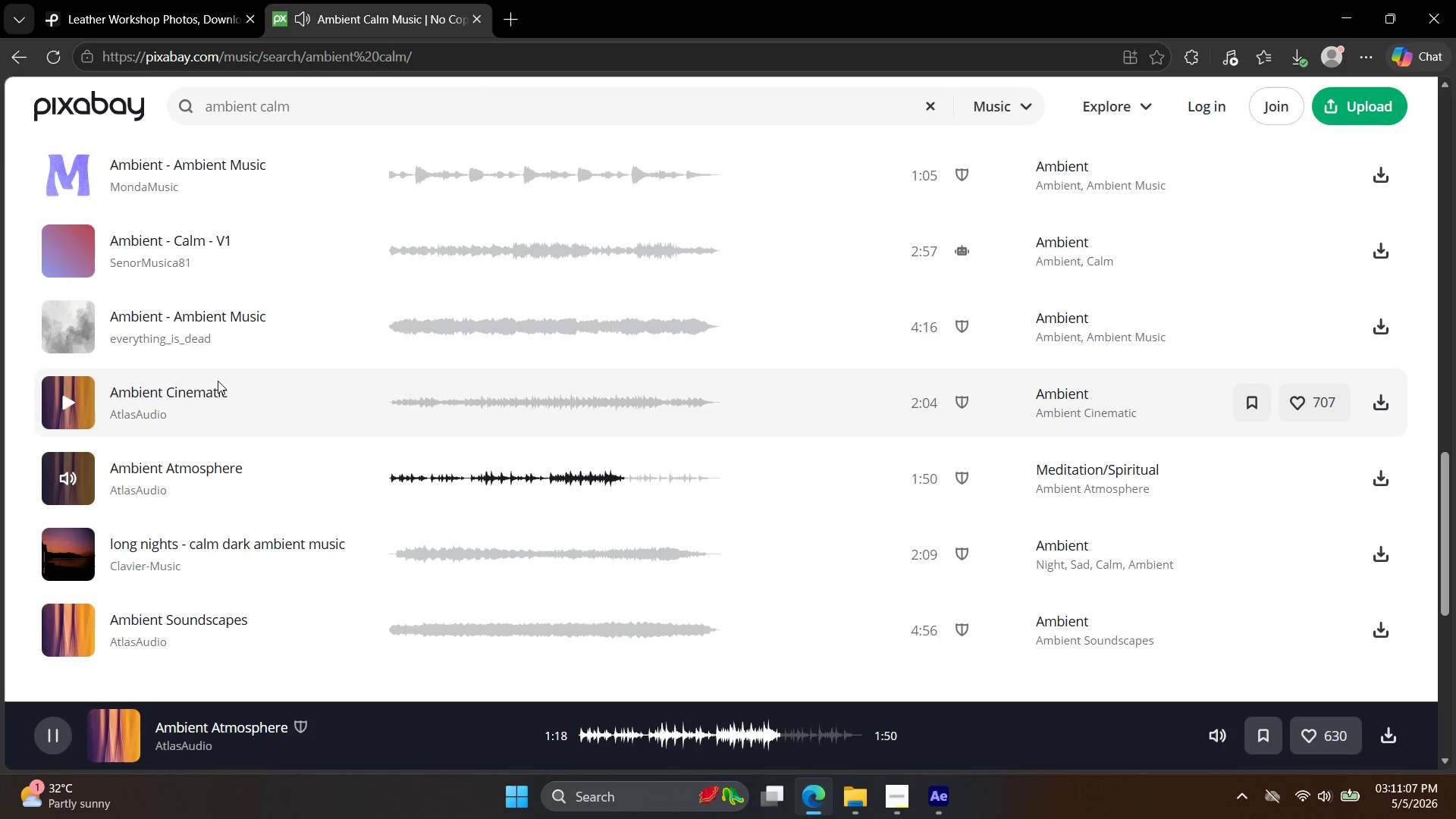 
left_click([75, 249])
 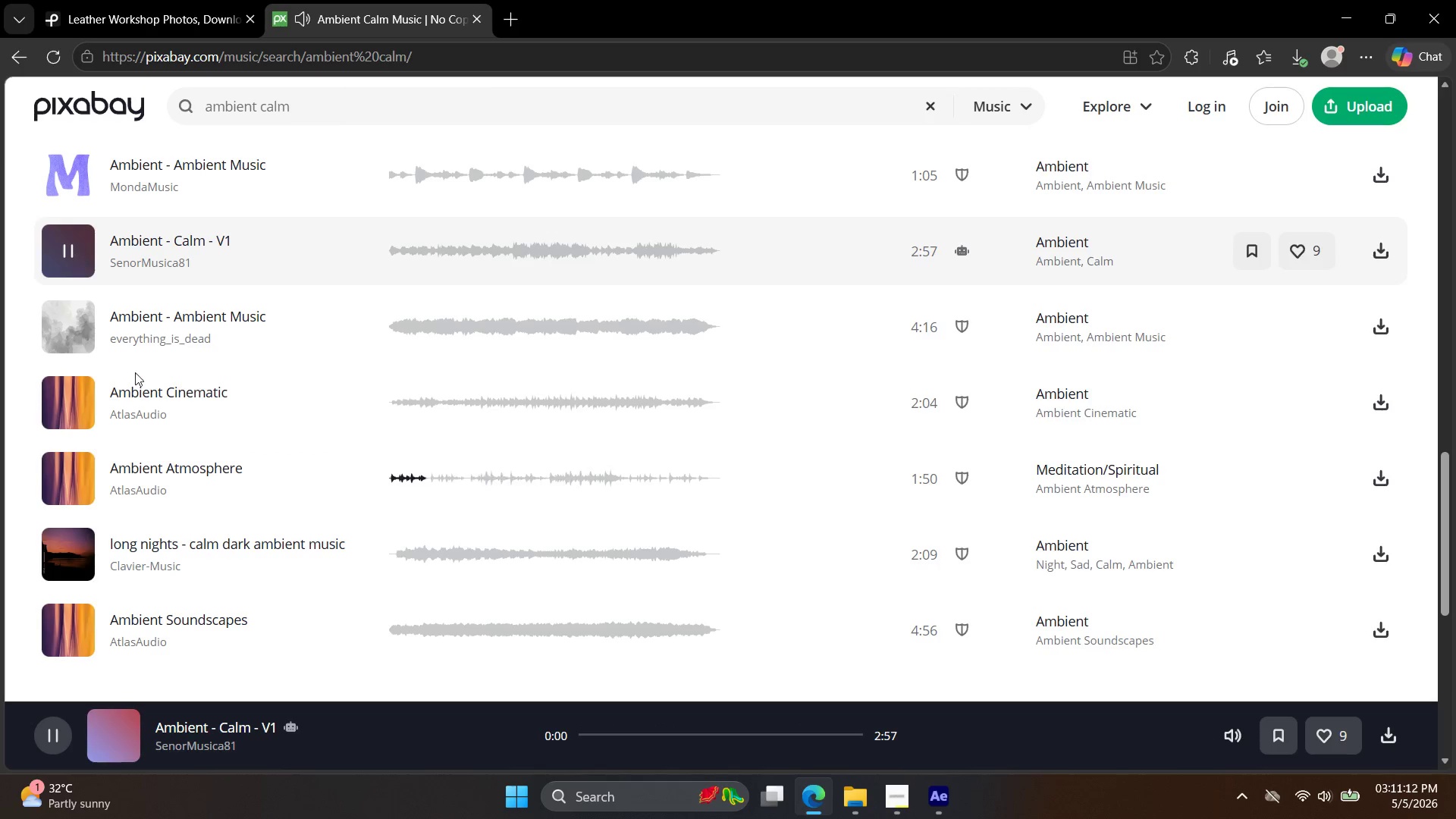 
scroll: coordinate [190, 462], scroll_direction: down, amount: 3.0
 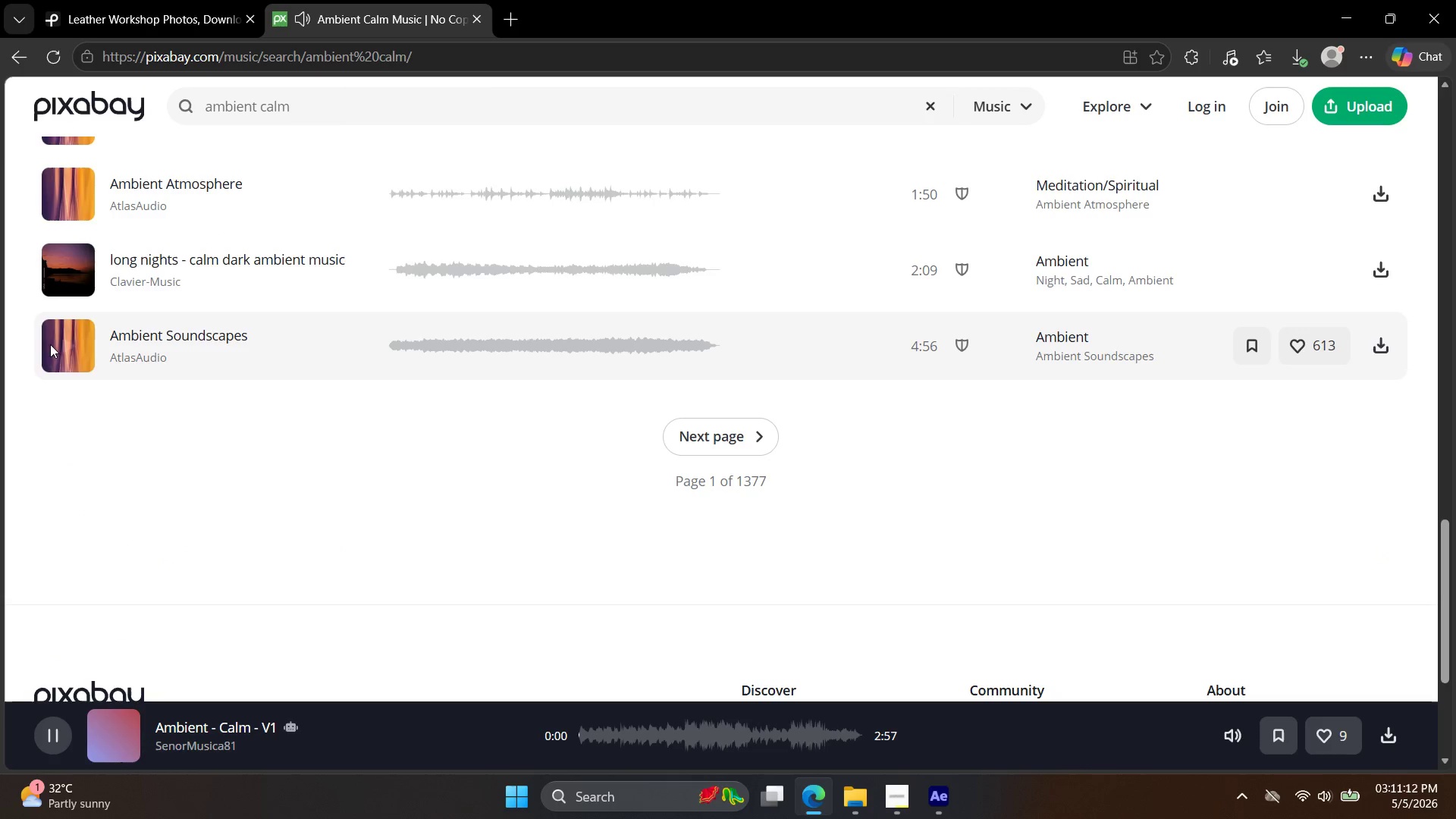 
left_click([66, 347])
 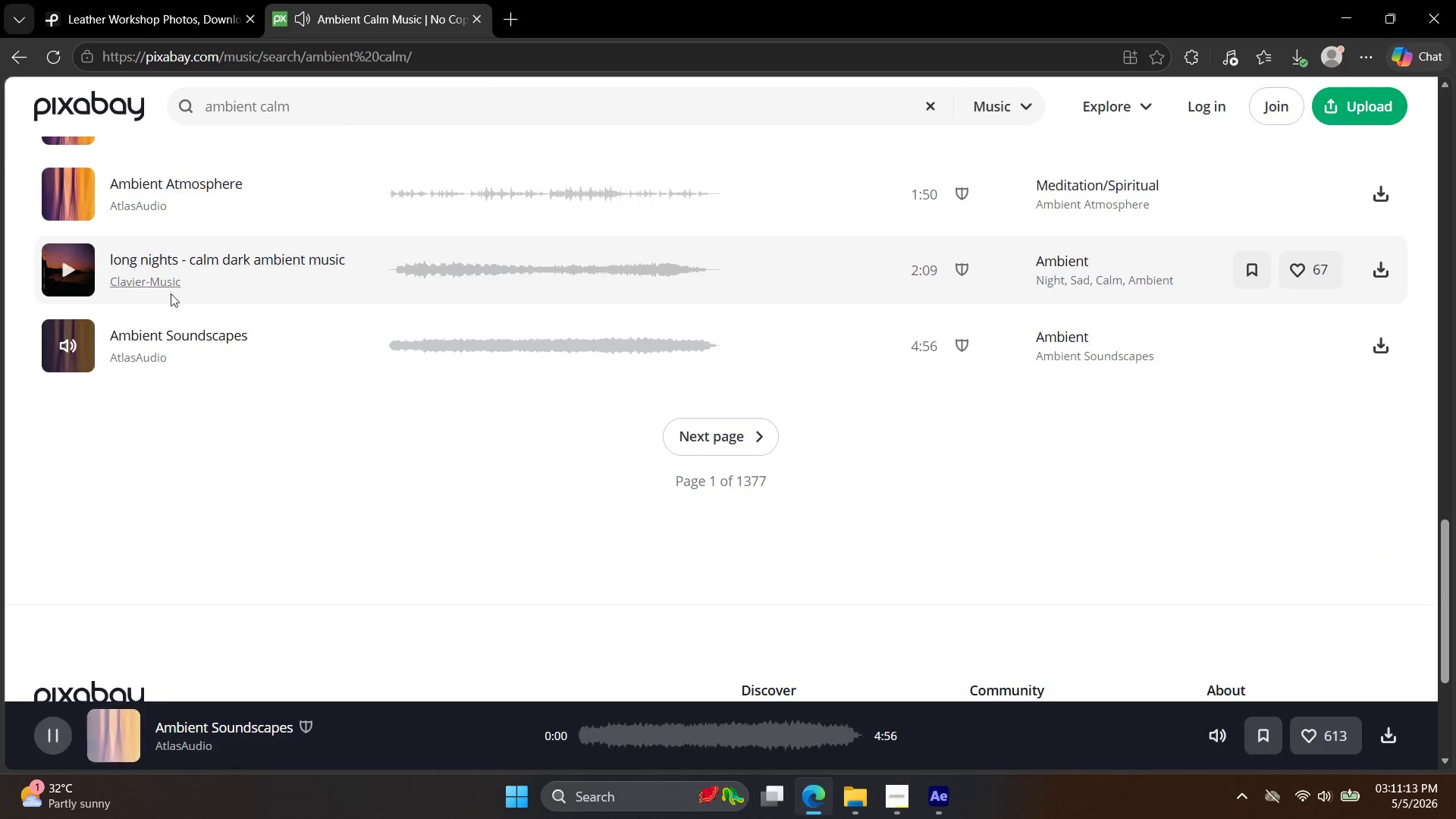 
scroll: coordinate [172, 325], scroll_direction: up, amount: 3.0
 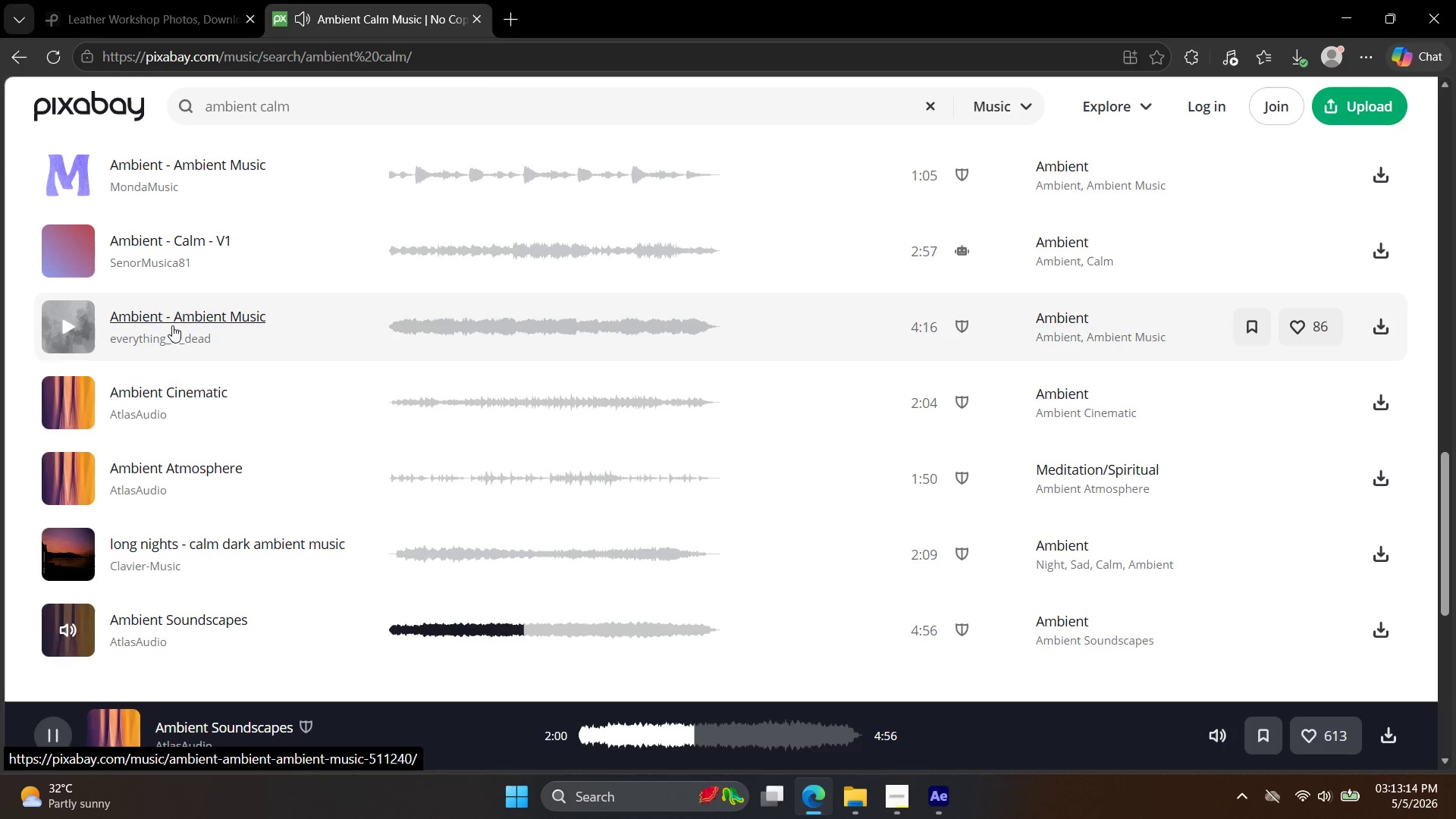 
wait(124.83)
 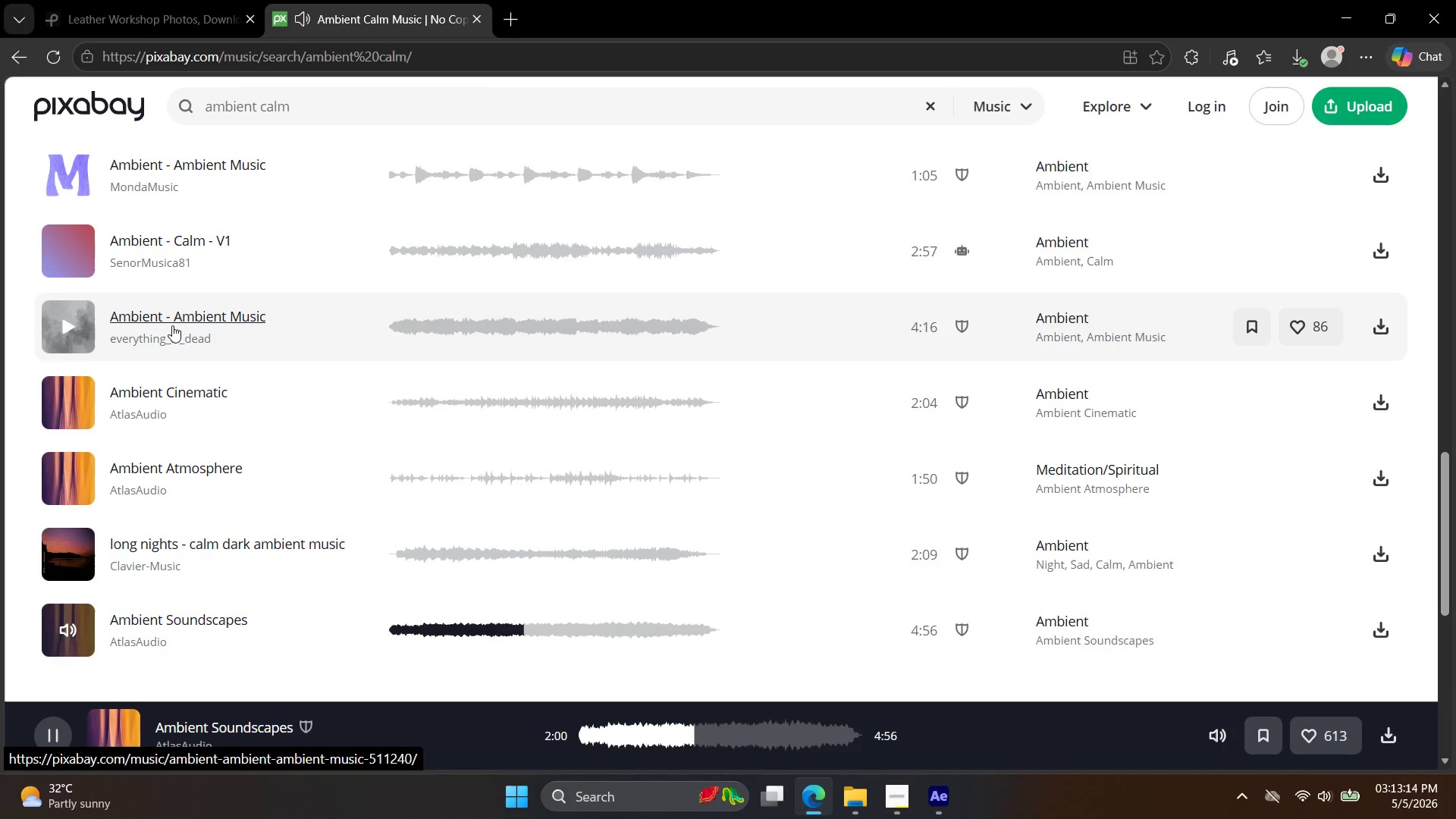 
left_click([58, 409])
 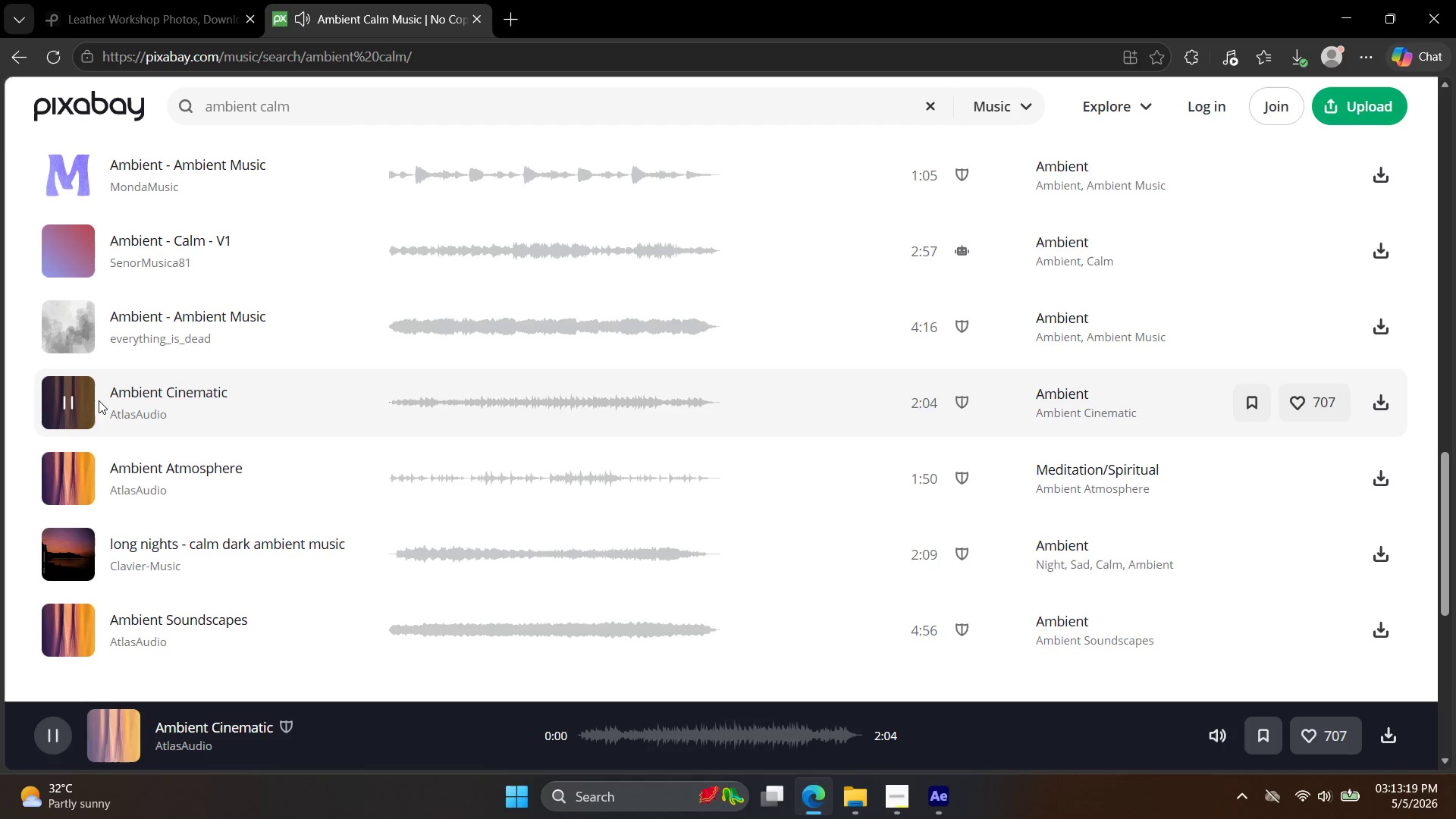 
scroll: coordinate [93, 405], scroll_direction: up, amount: 1.0
 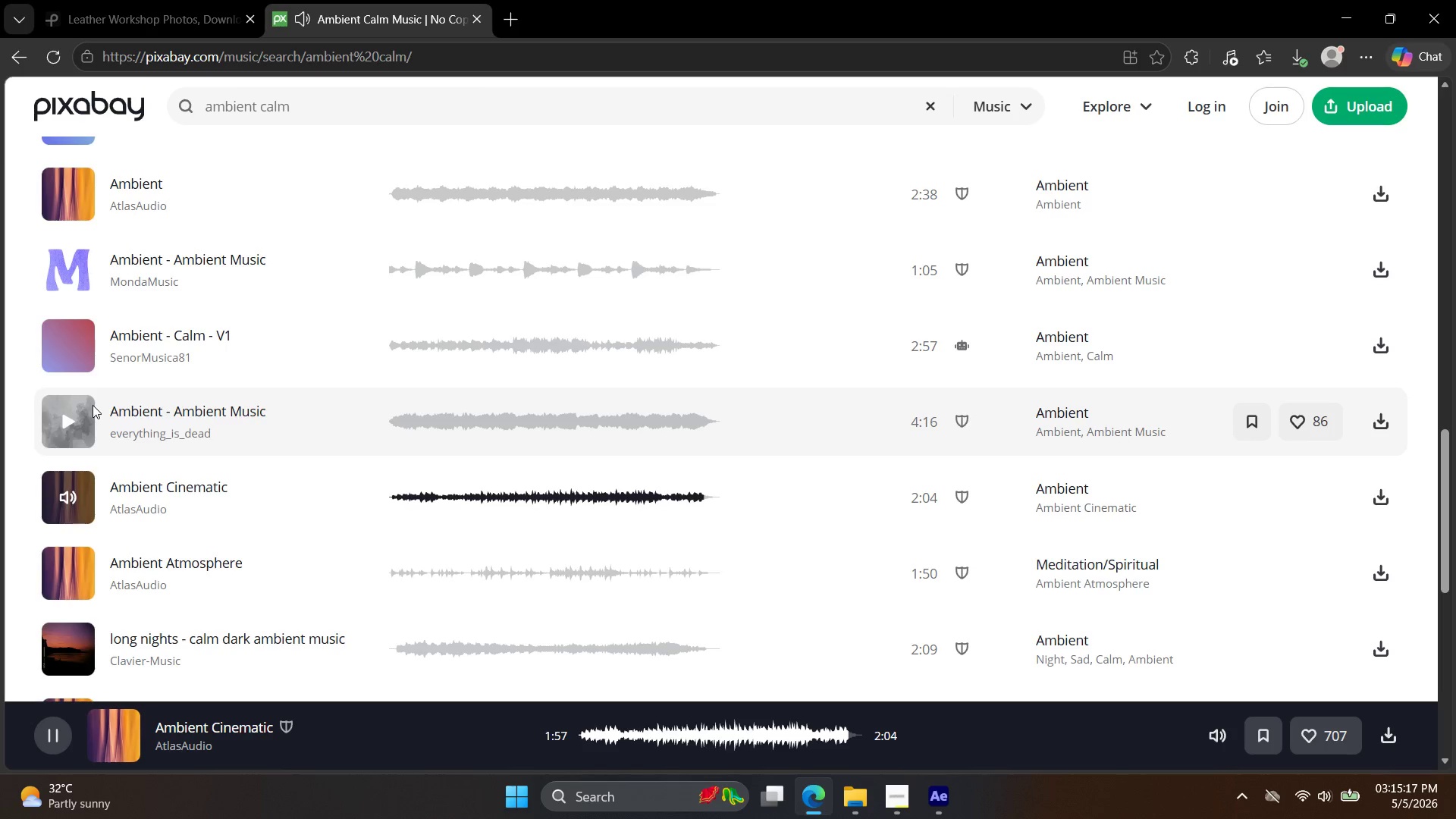 
wait(121.38)
 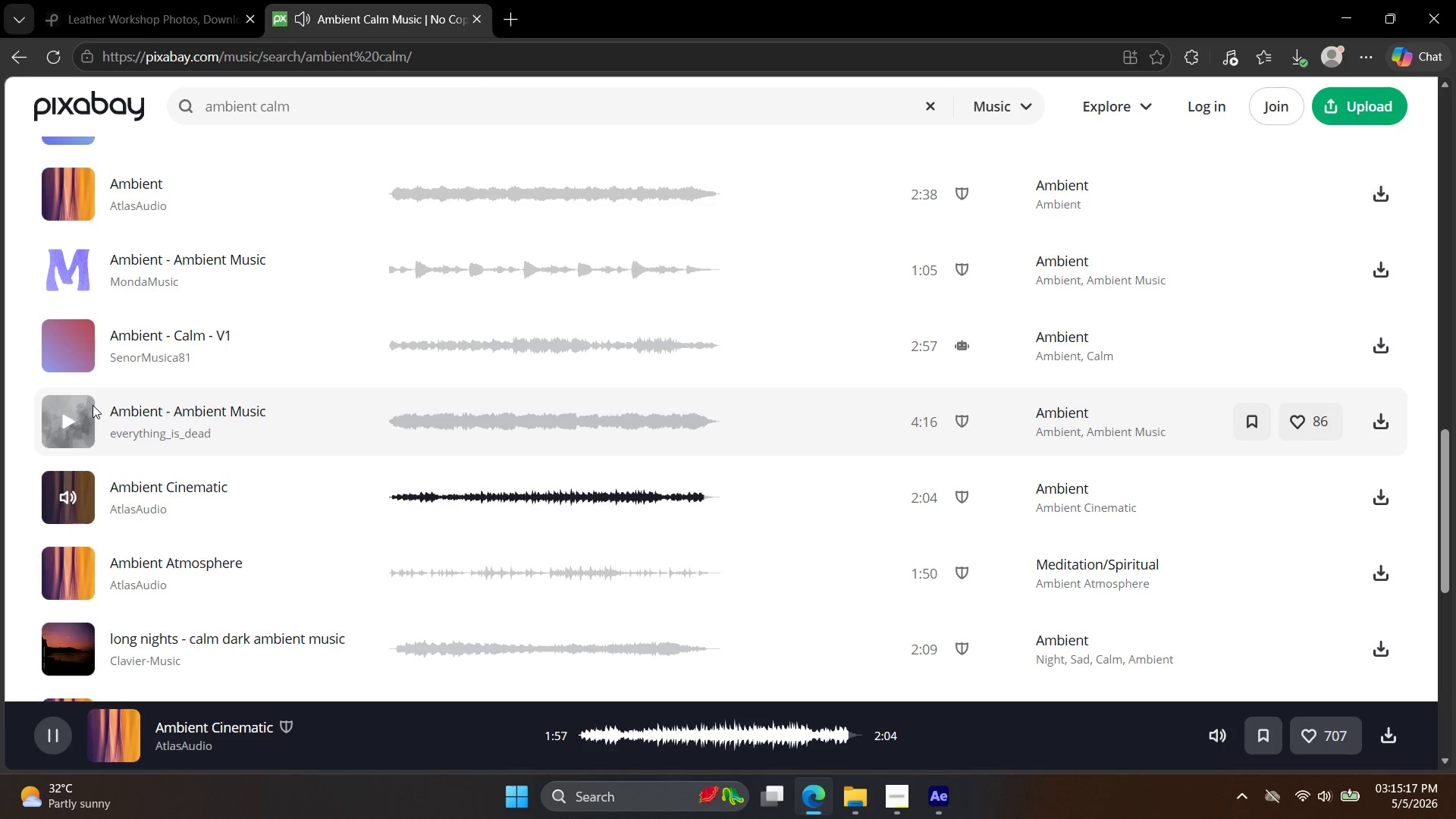 
scroll: coordinate [7, 452], scroll_direction: down, amount: 2.0
 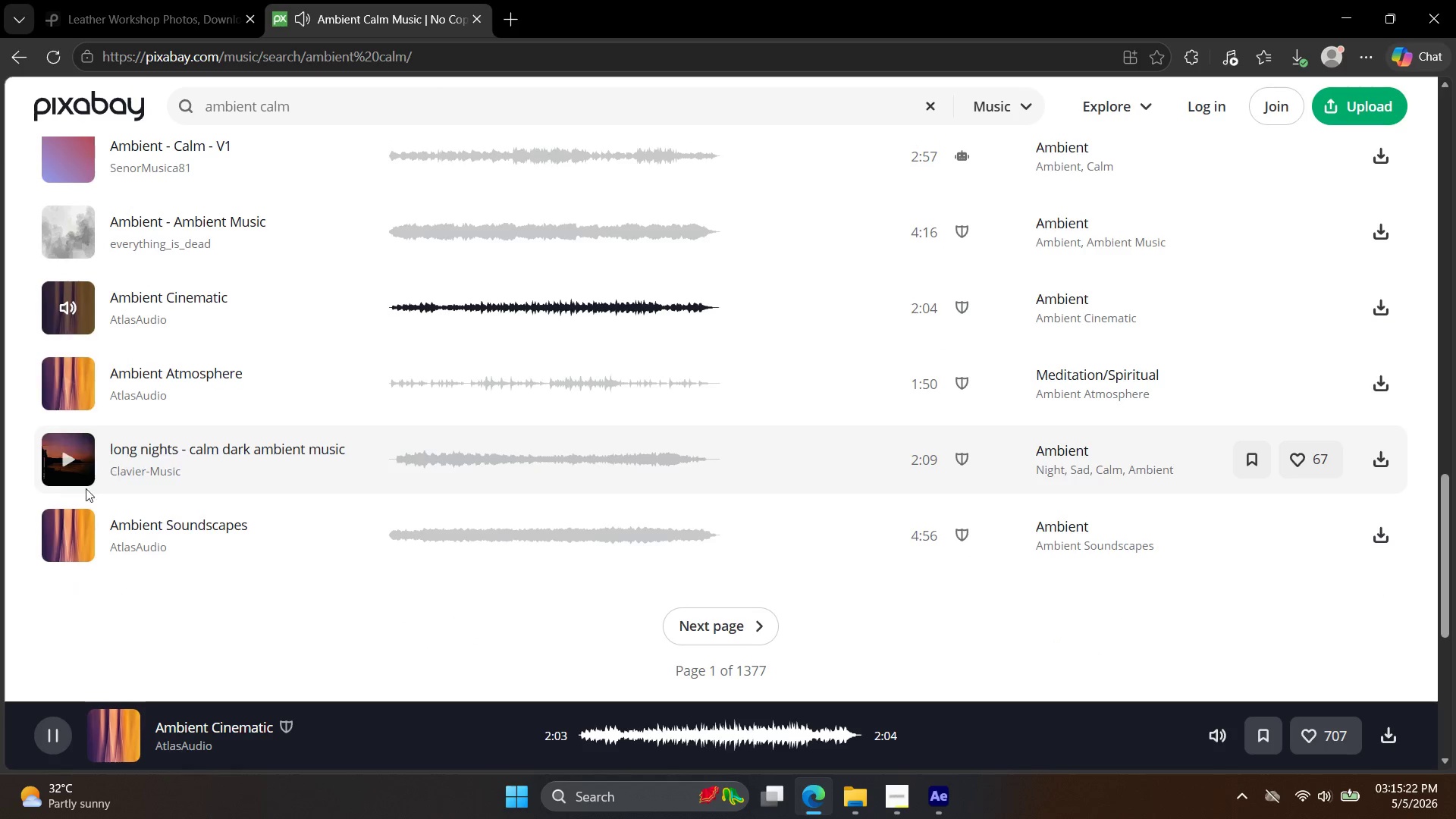 
left_click_drag(start_coordinate=[77, 472], to_coordinate=[77, 466])
 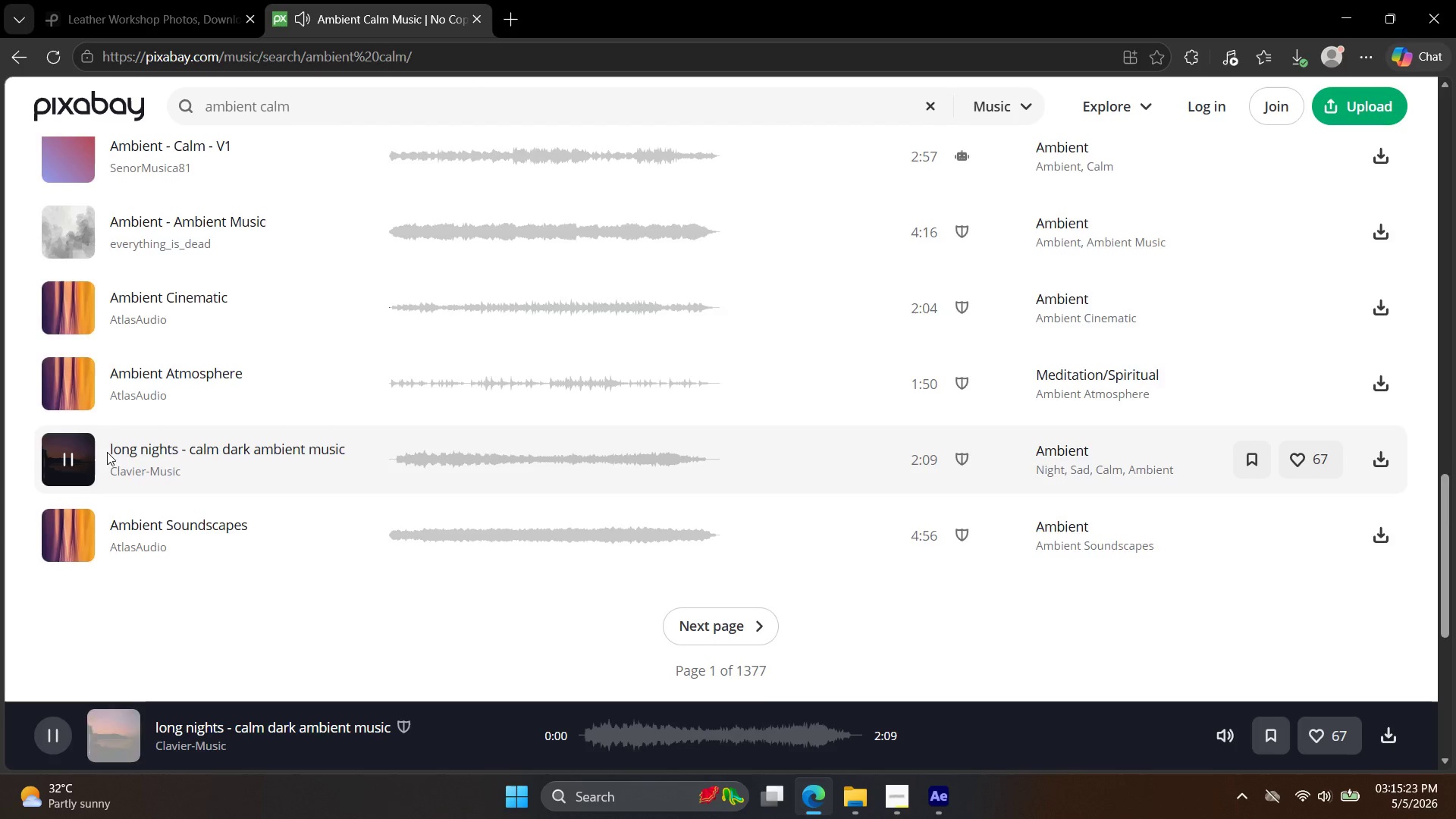 
scroll: coordinate [113, 452], scroll_direction: up, amount: 5.0
 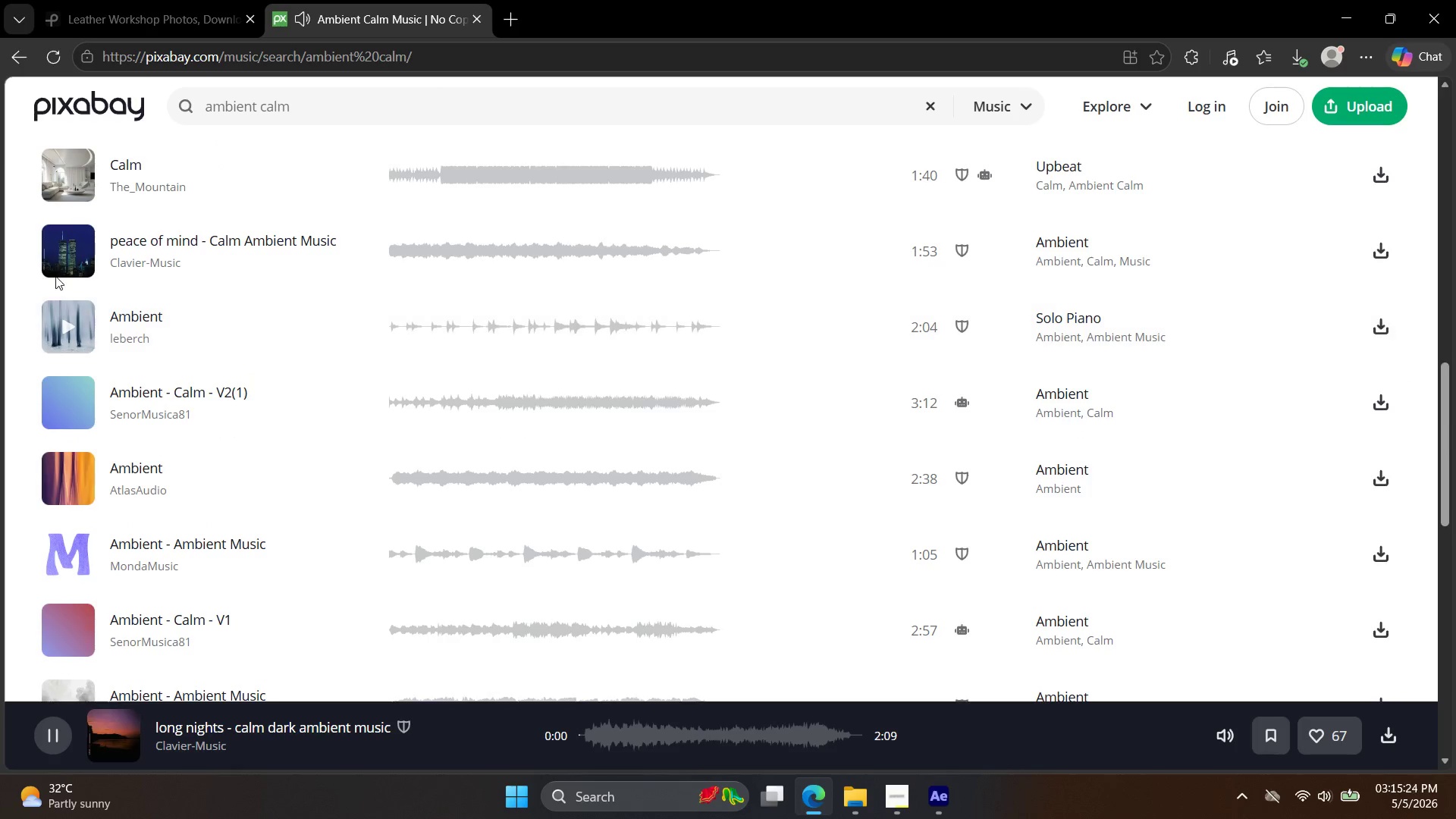 
left_click_drag(start_coordinate=[56, 253], to_coordinate=[60, 253])
 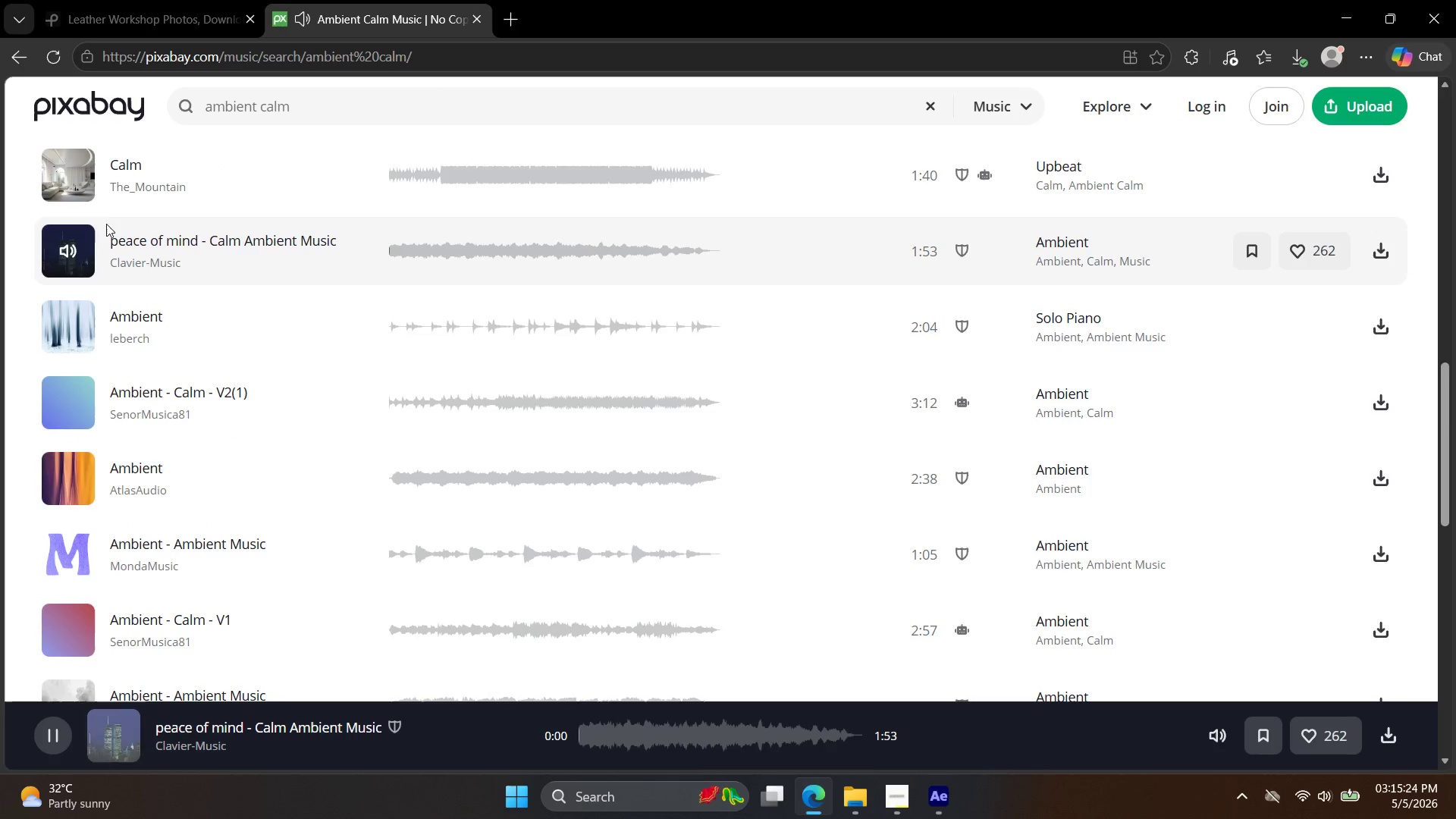 
scroll: coordinate [101, 220], scroll_direction: up, amount: 1.0
 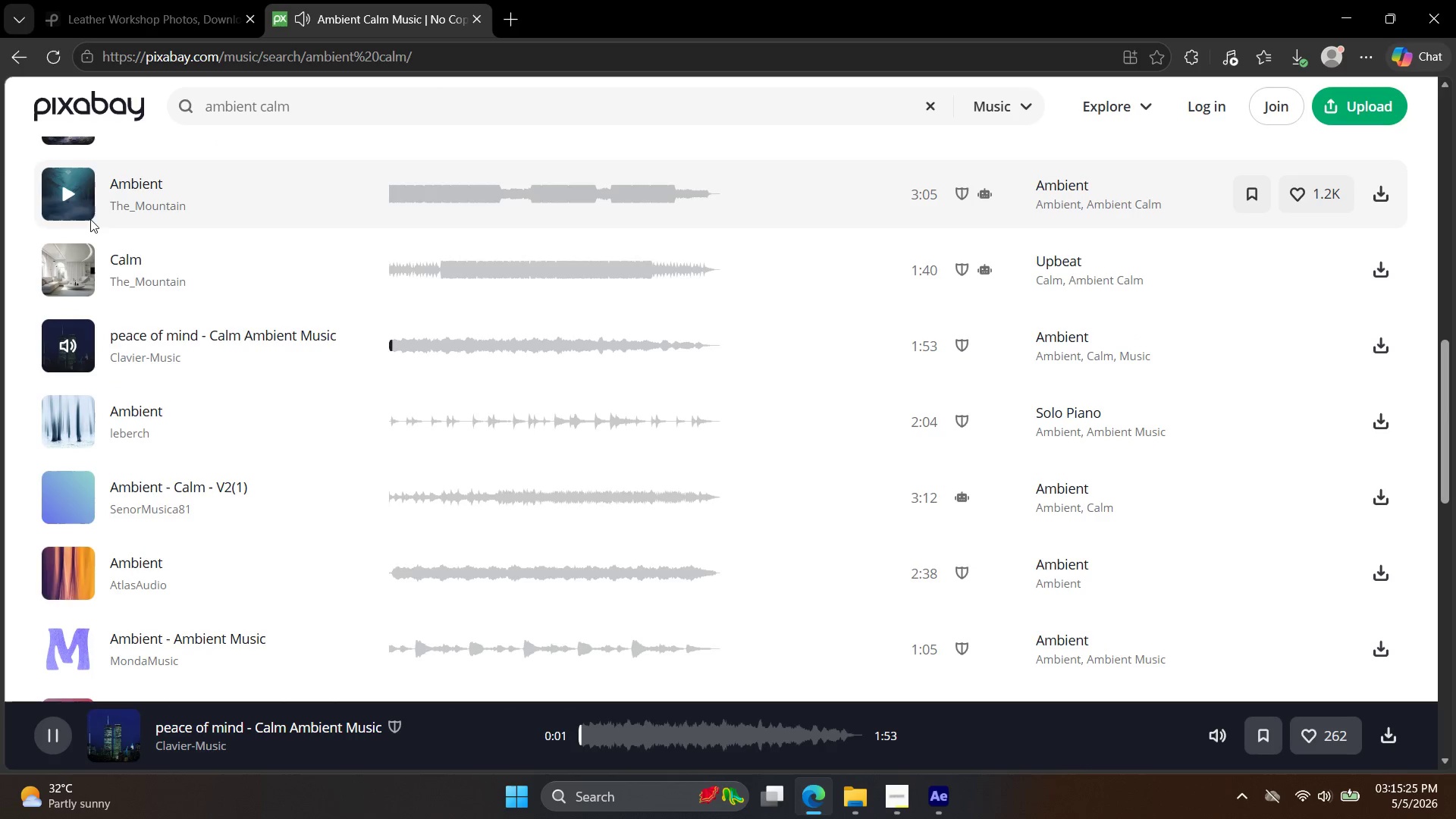 
left_click([74, 196])
 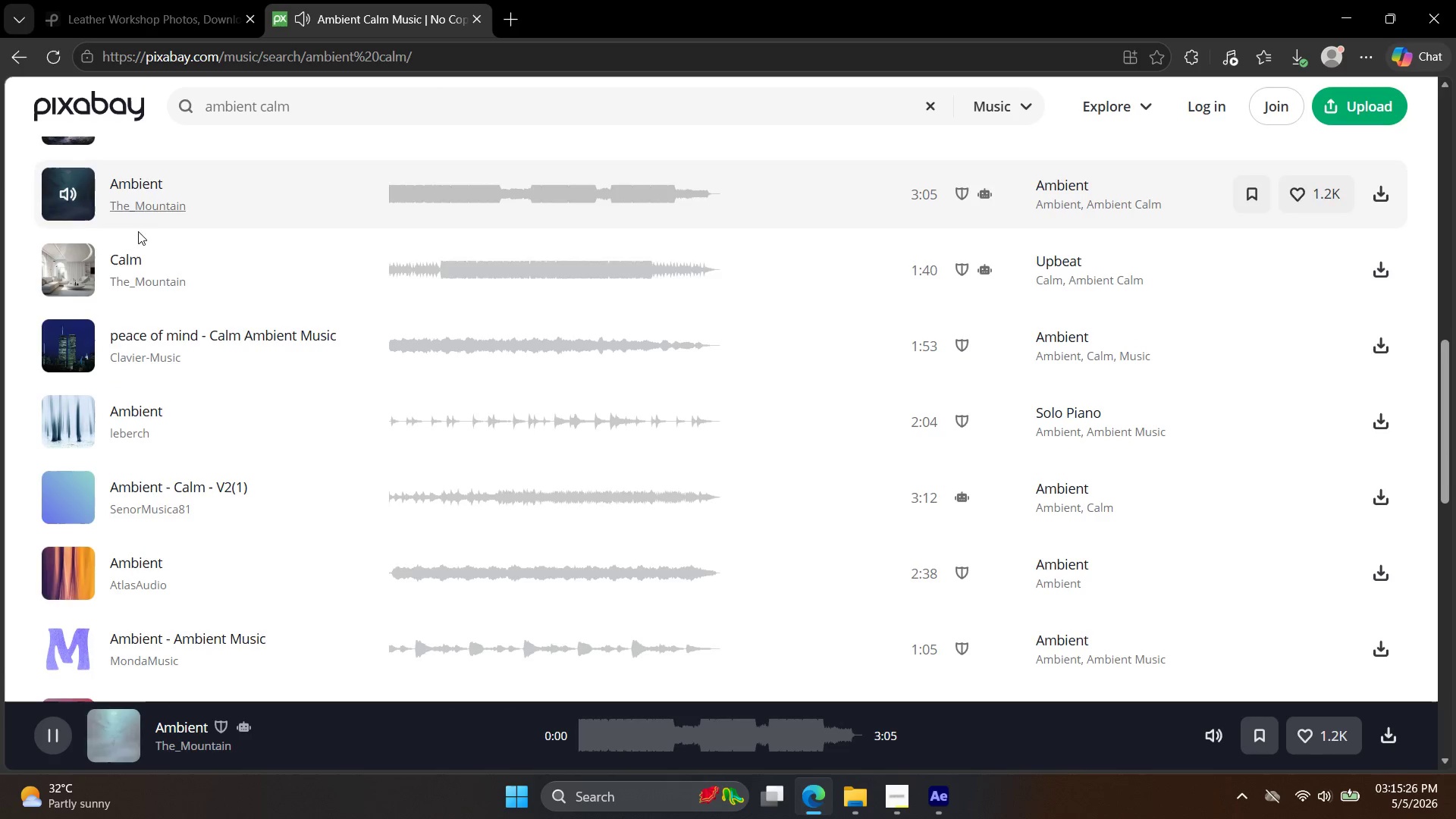 
scroll: coordinate [138, 296], scroll_direction: down, amount: 5.0
 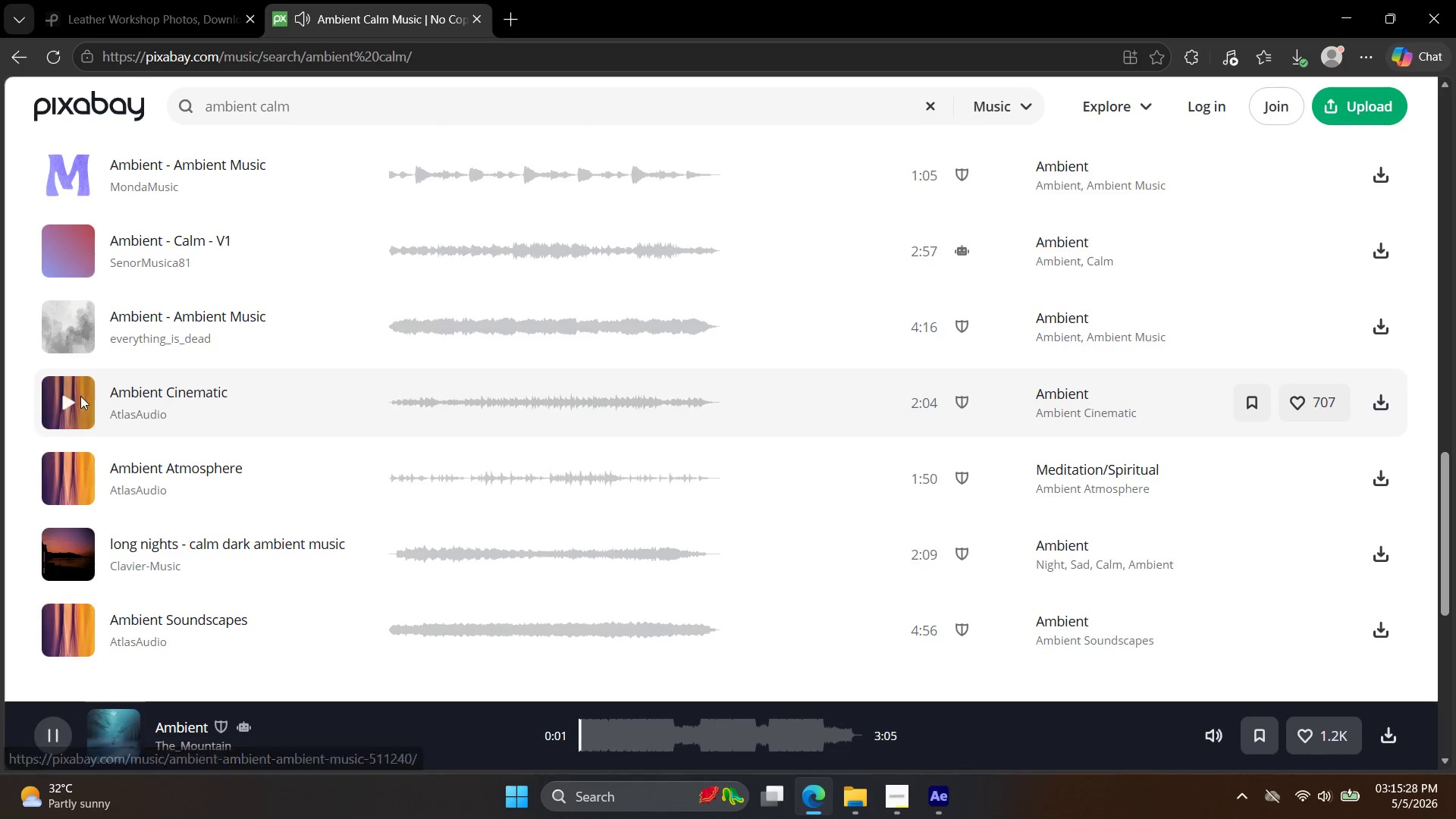 
left_click([51, 397])
 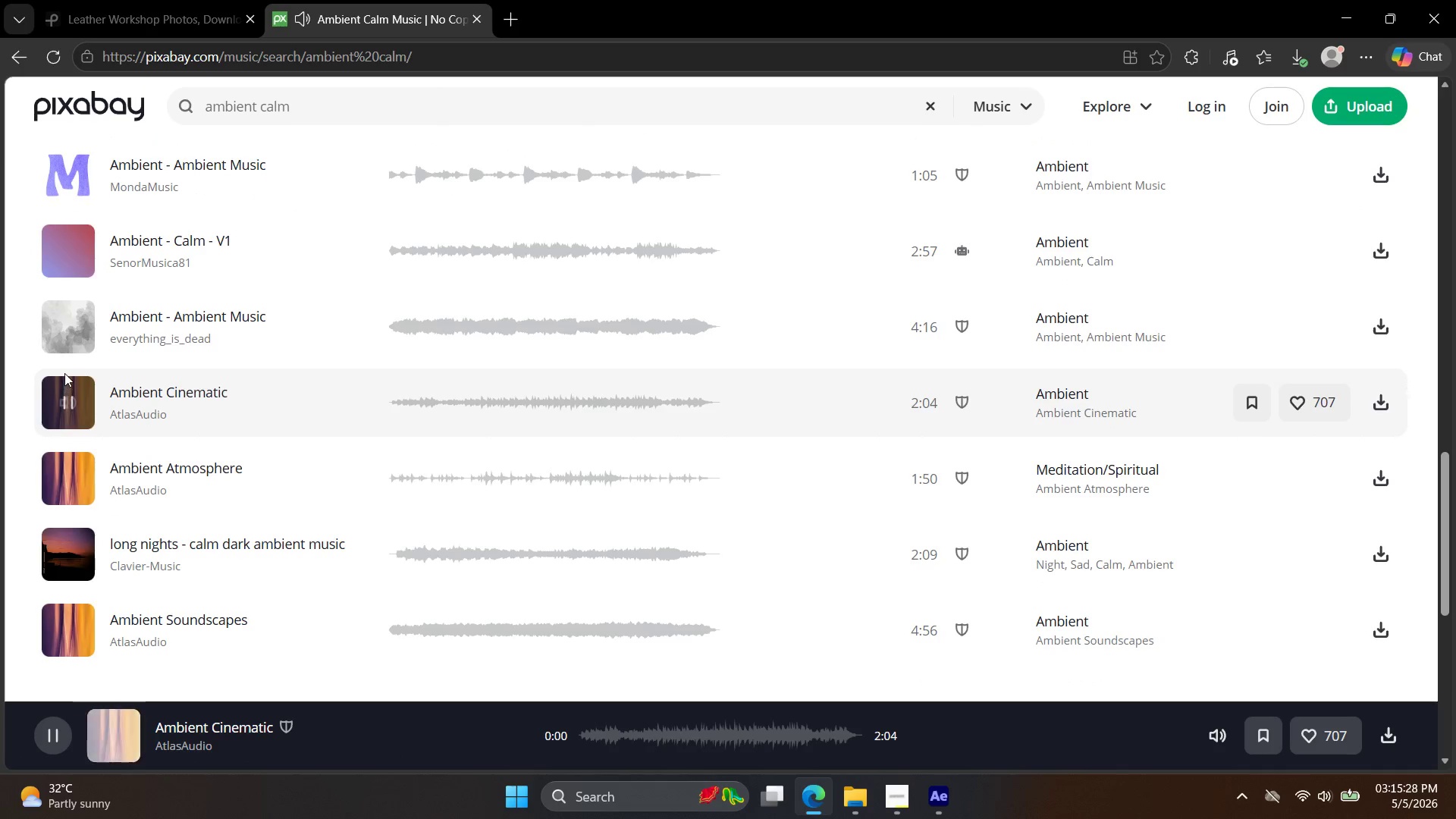 
scroll: coordinate [67, 374], scroll_direction: down, amount: 3.0
 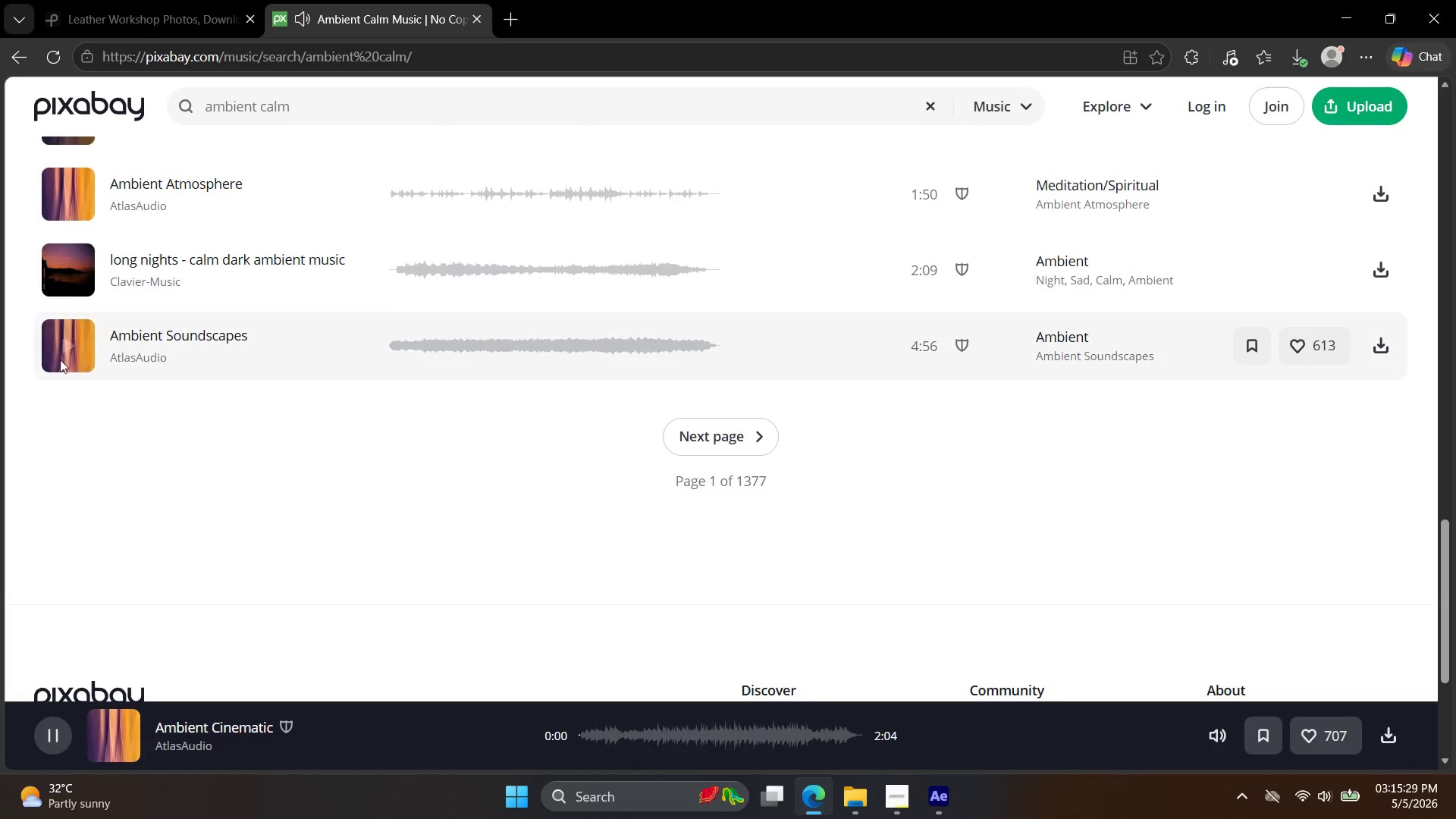 
left_click([67, 339])
 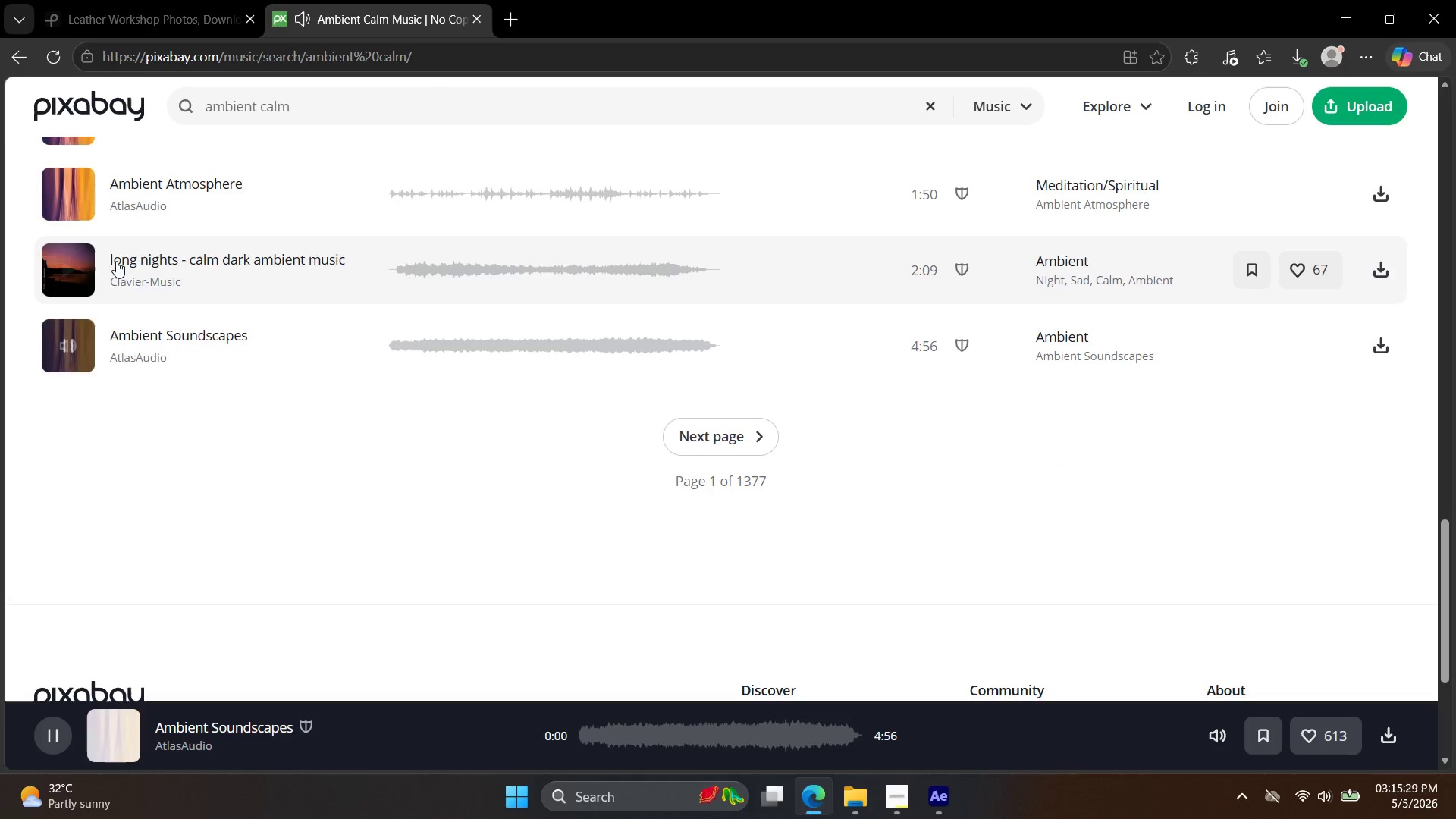 
scroll: coordinate [105, 271], scroll_direction: up, amount: 10.0
 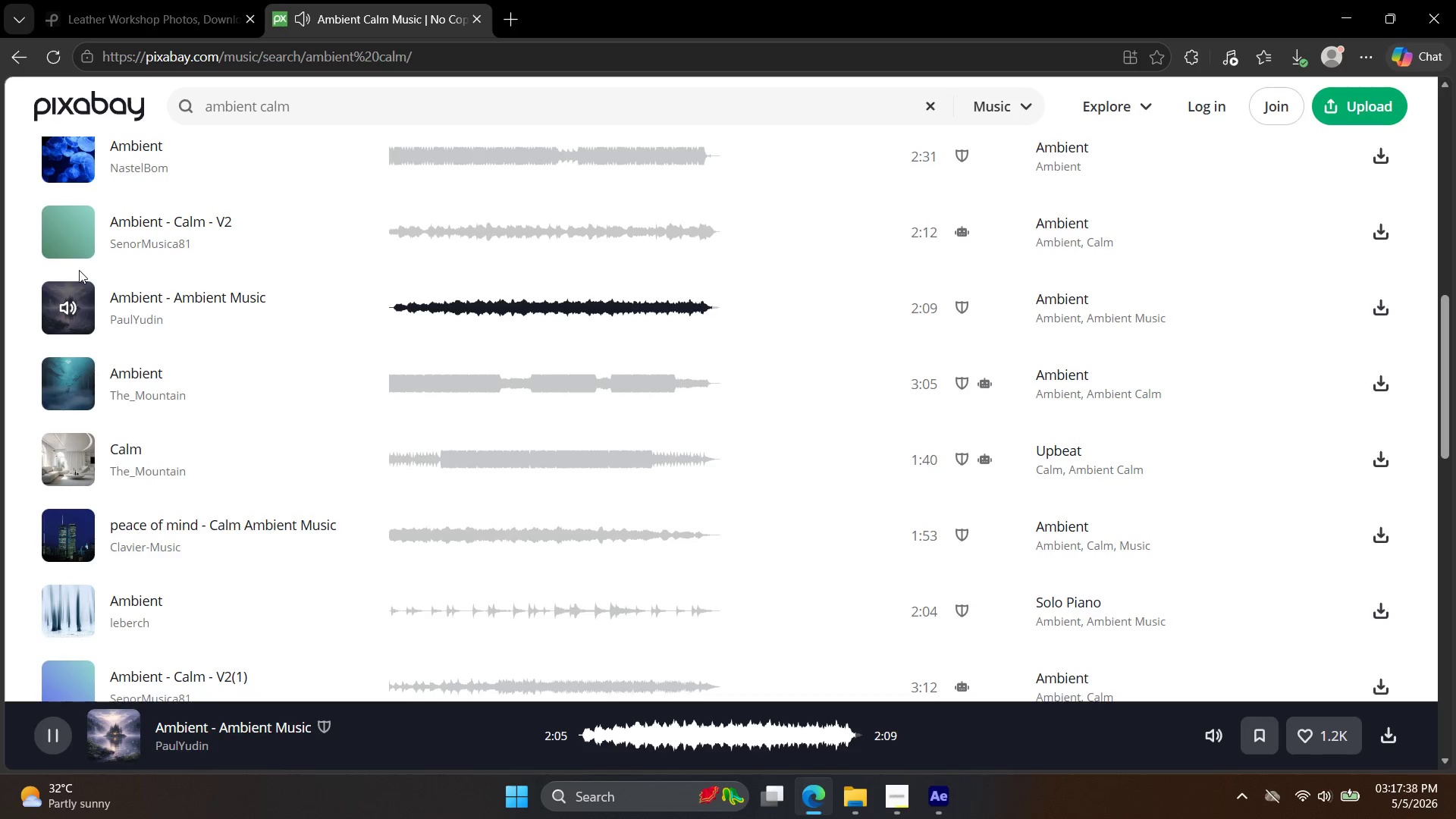 
wait(132.07)
 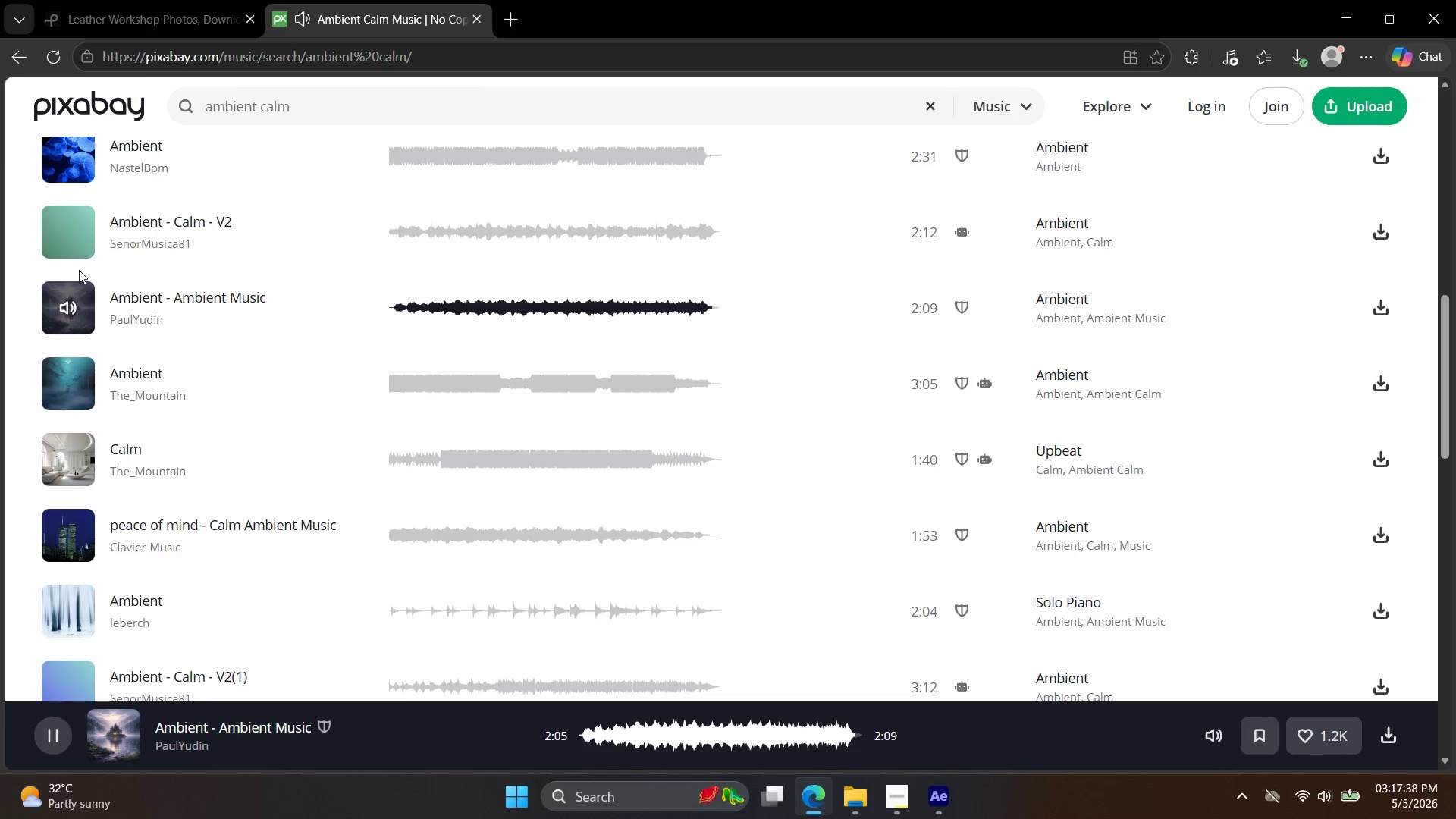 
scroll: coordinate [32, 345], scroll_direction: up, amount: 5.0
 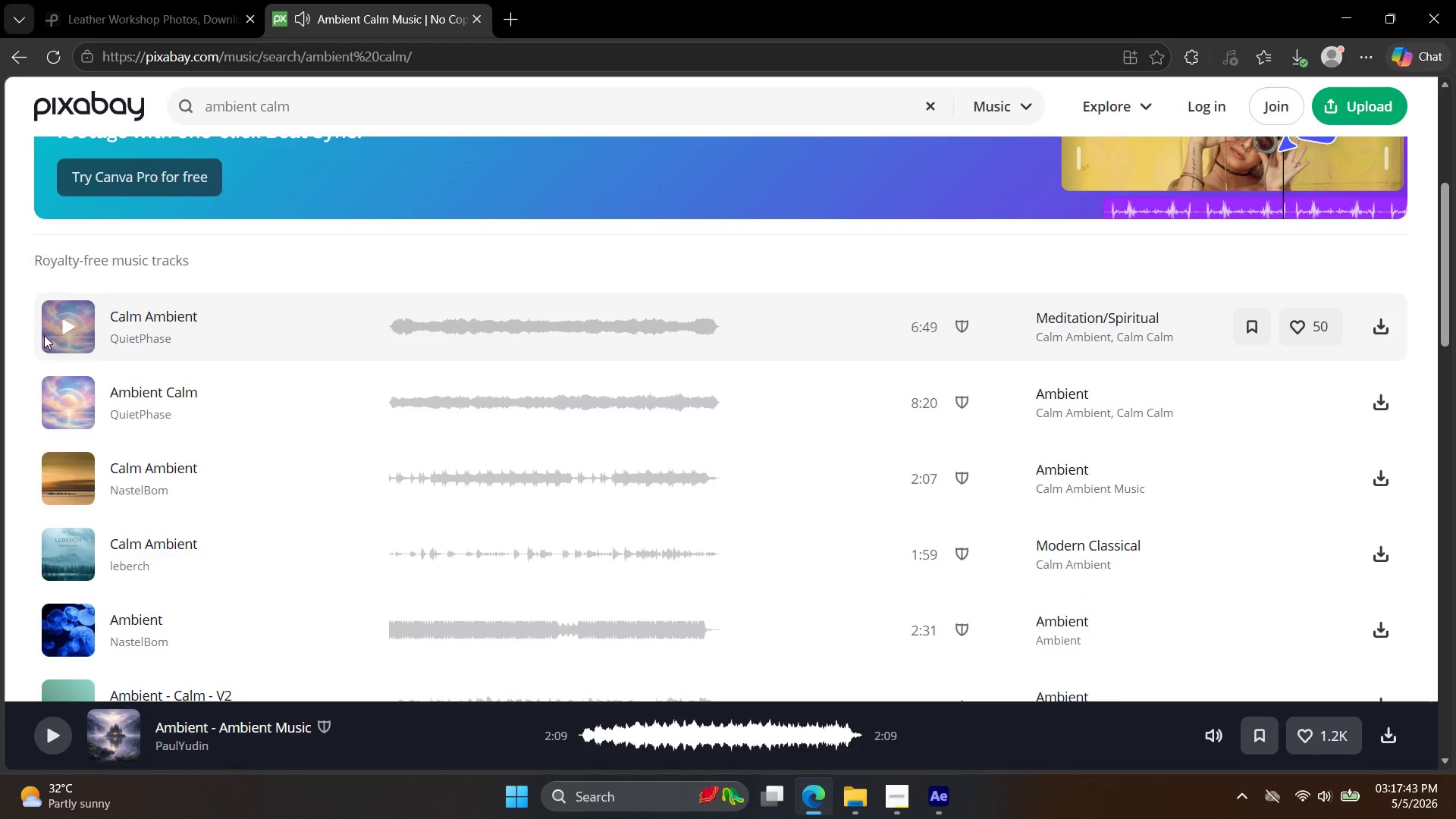 
left_click([67, 325])
 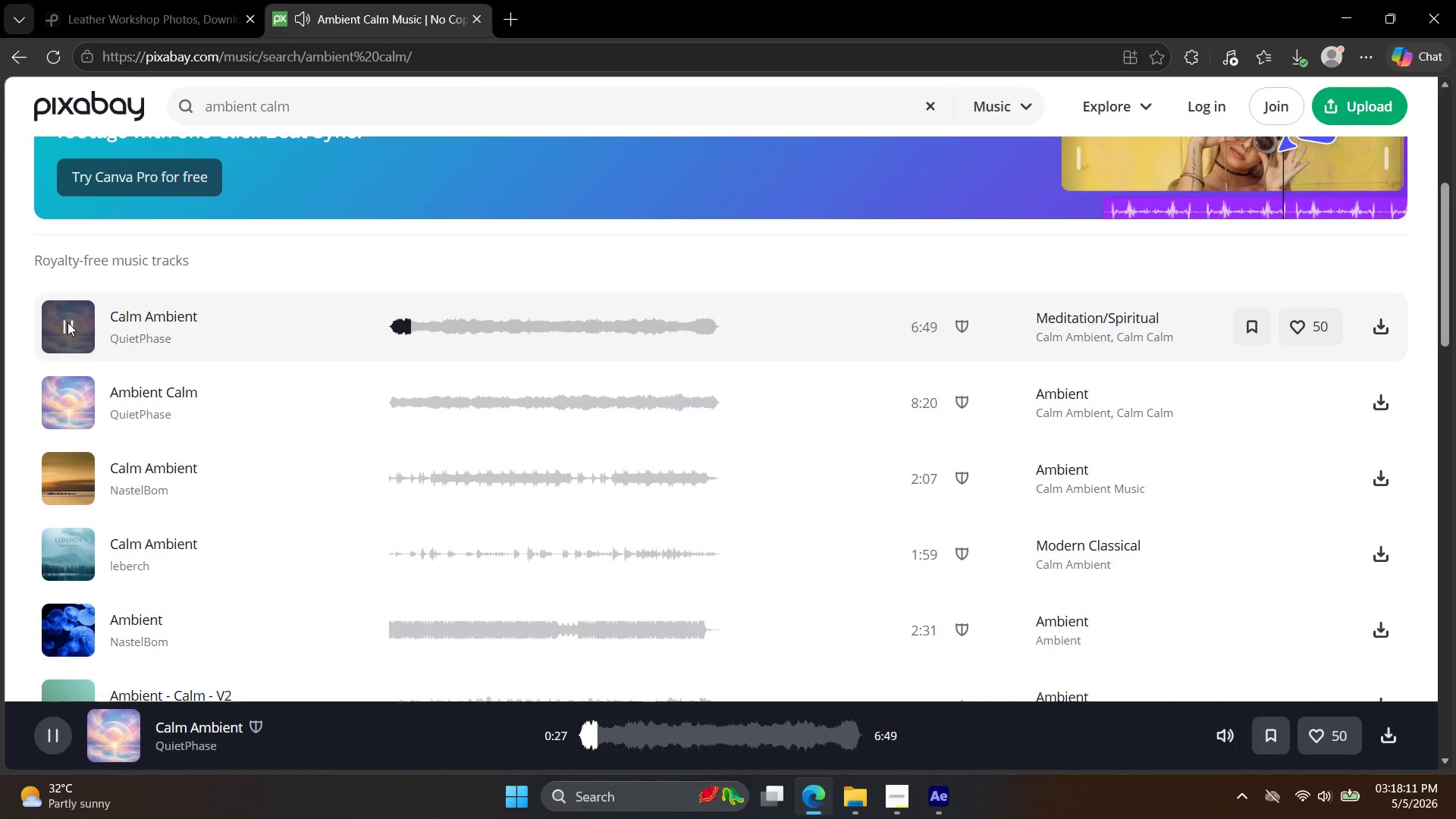 
wait(32.59)
 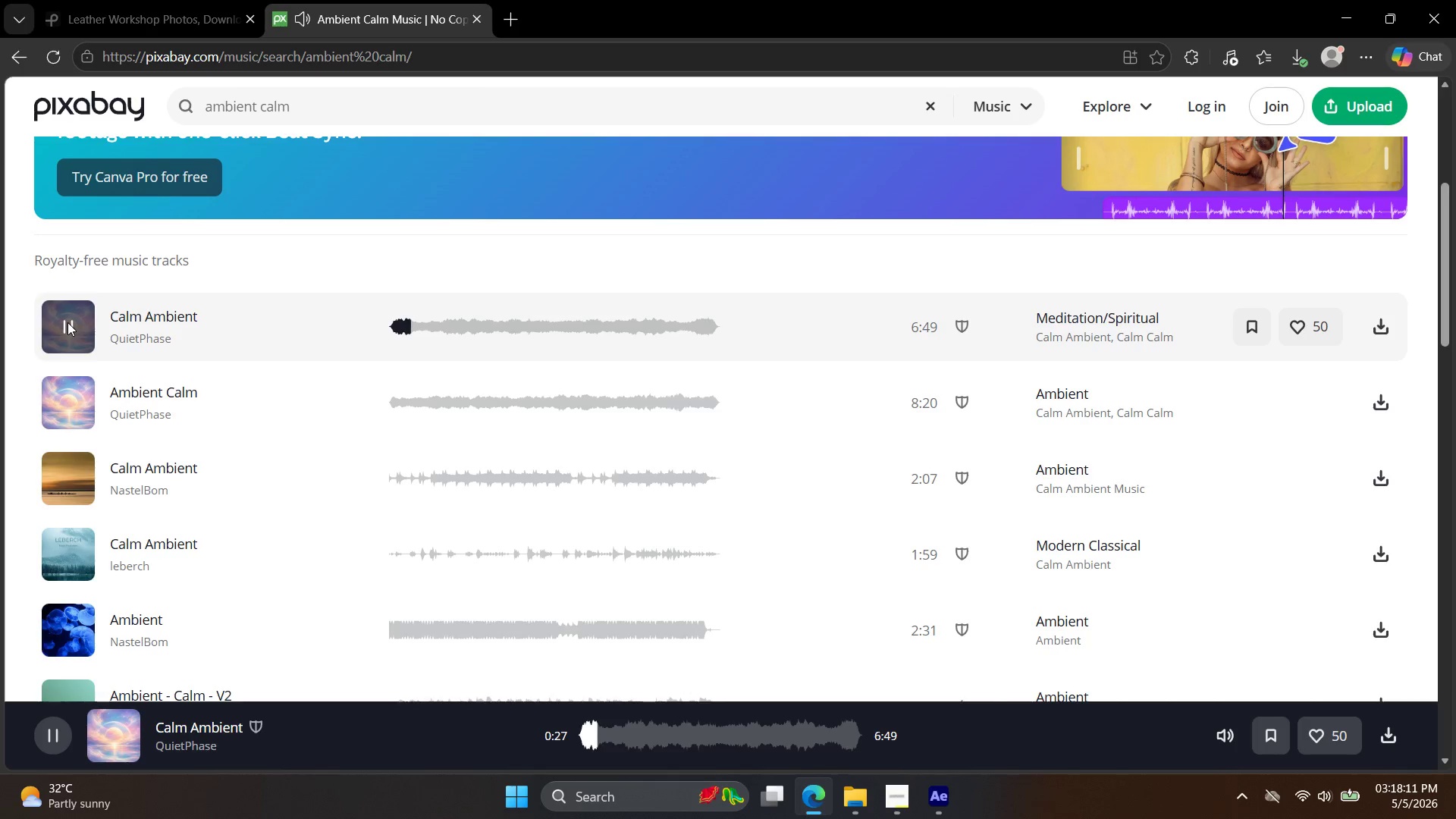 
left_click([937, 799])
 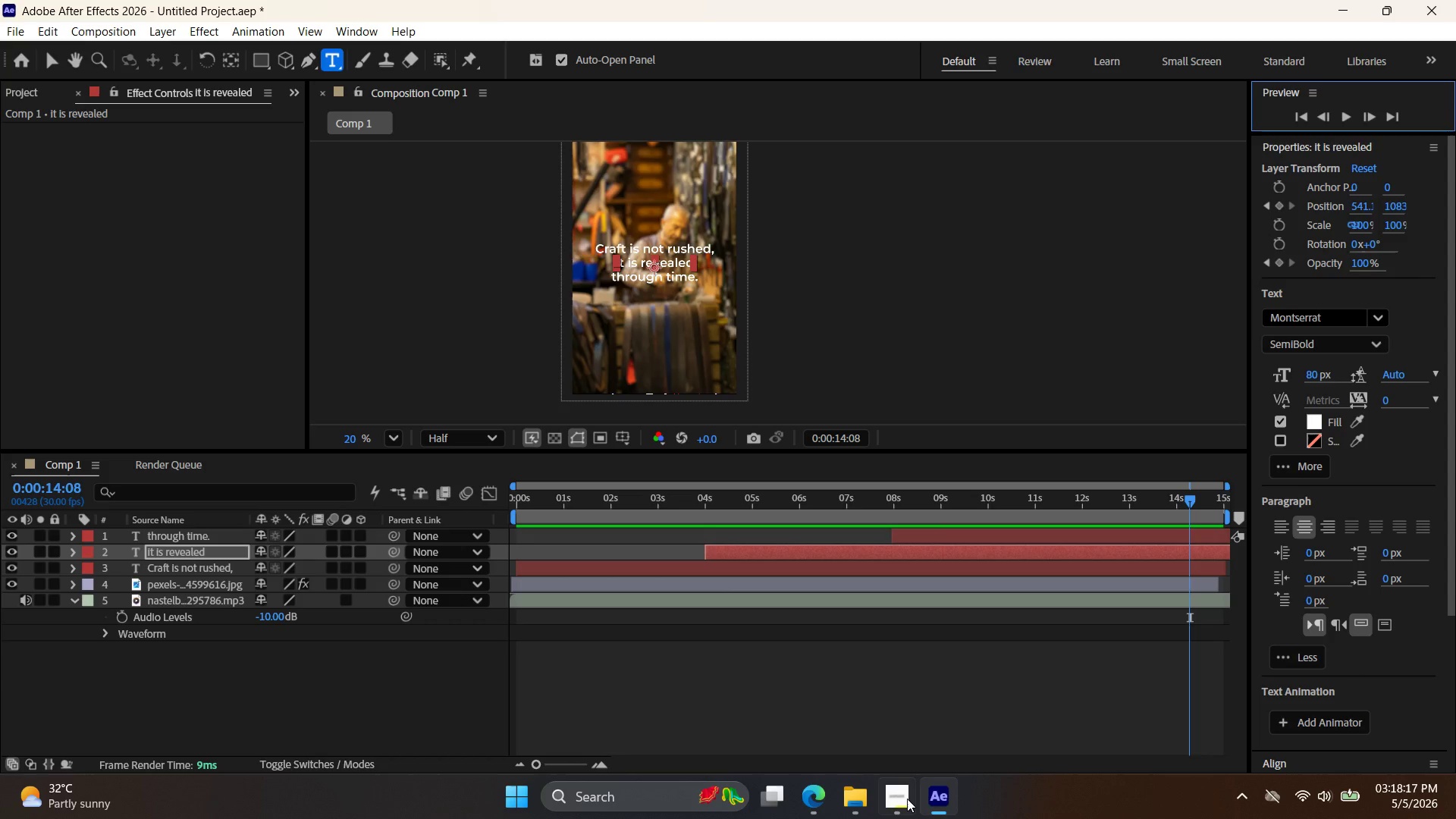 
left_click([903, 799])